 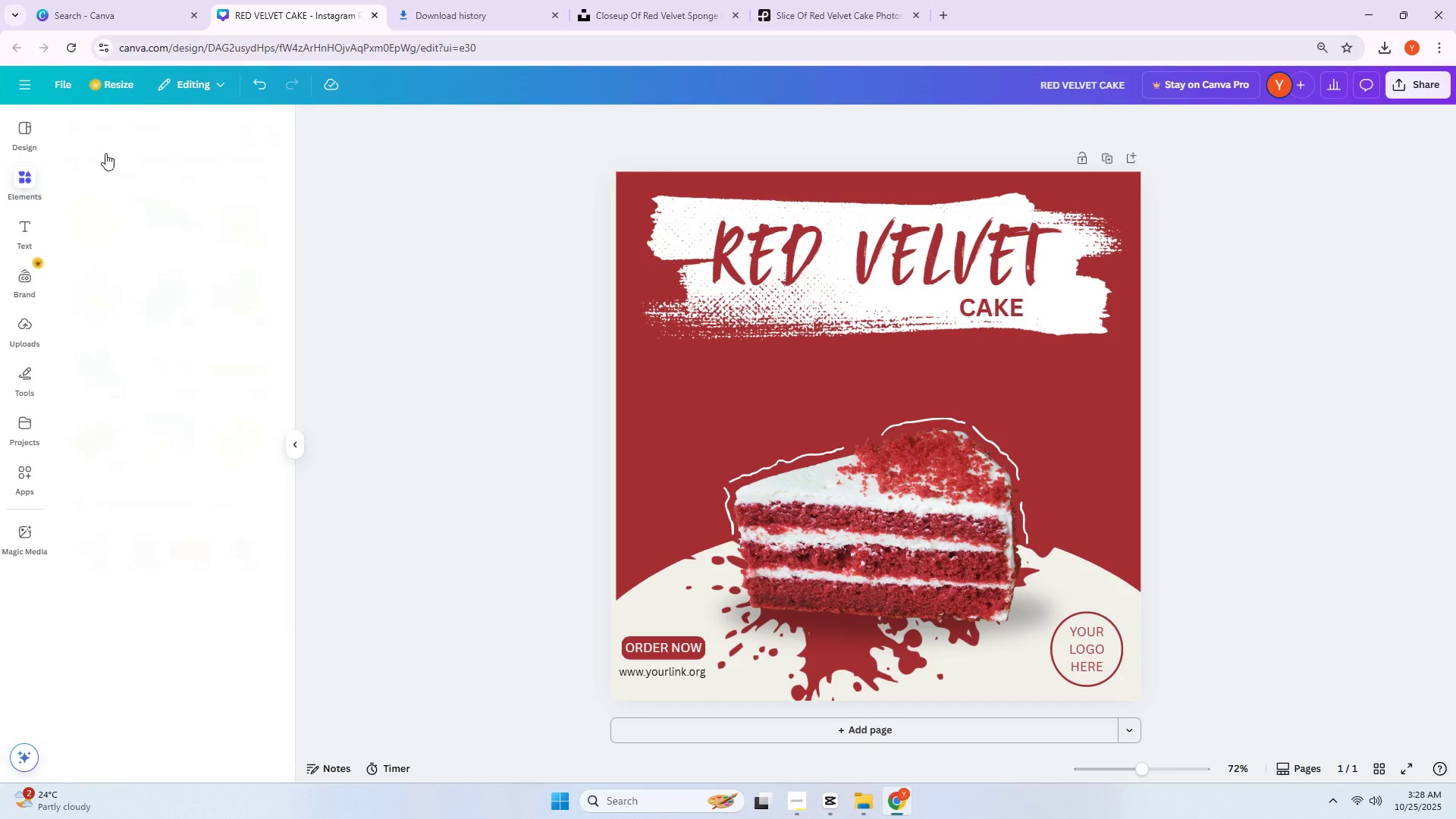 
double_click([135, 135])
 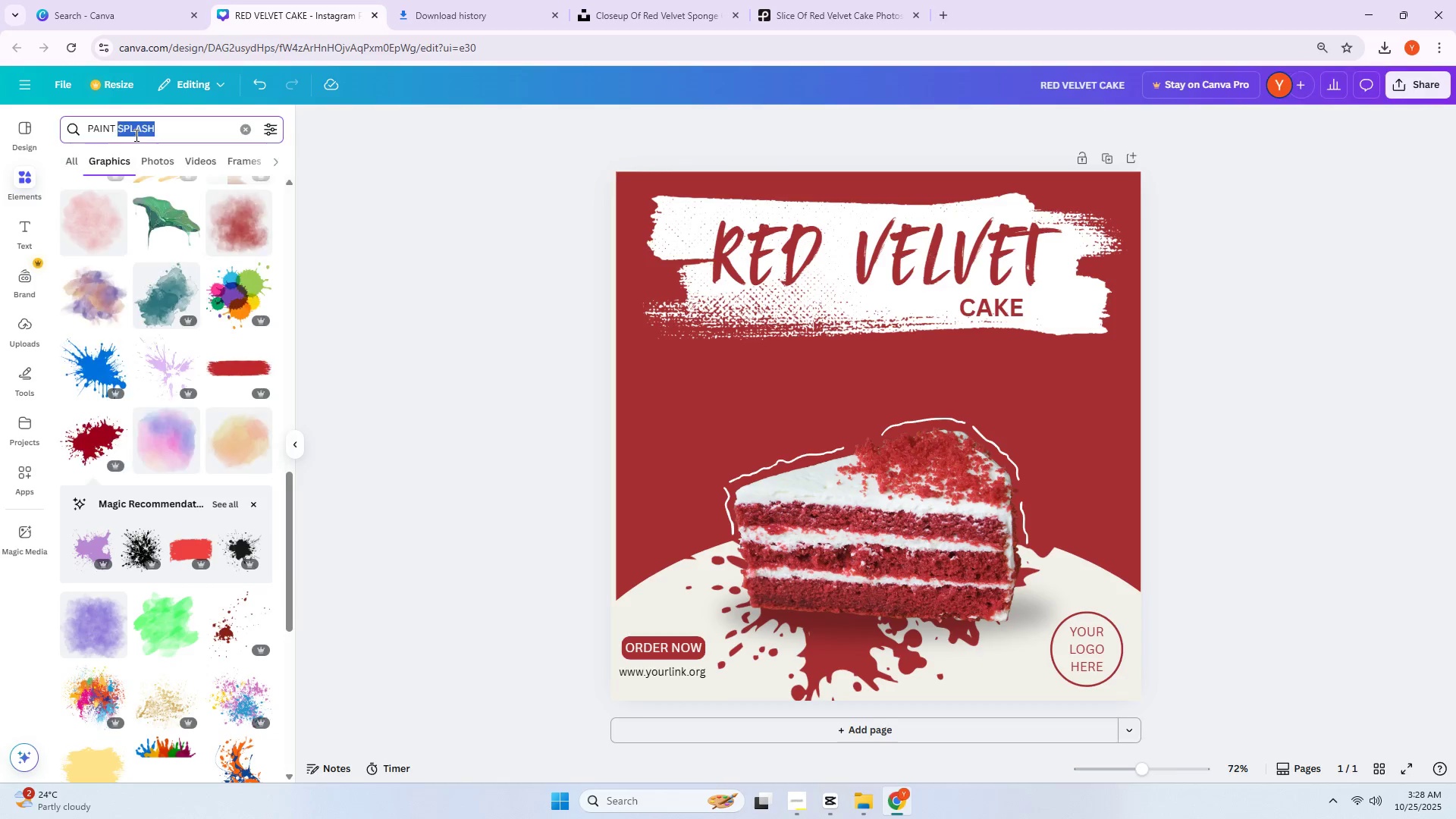 
triple_click([135, 135])
 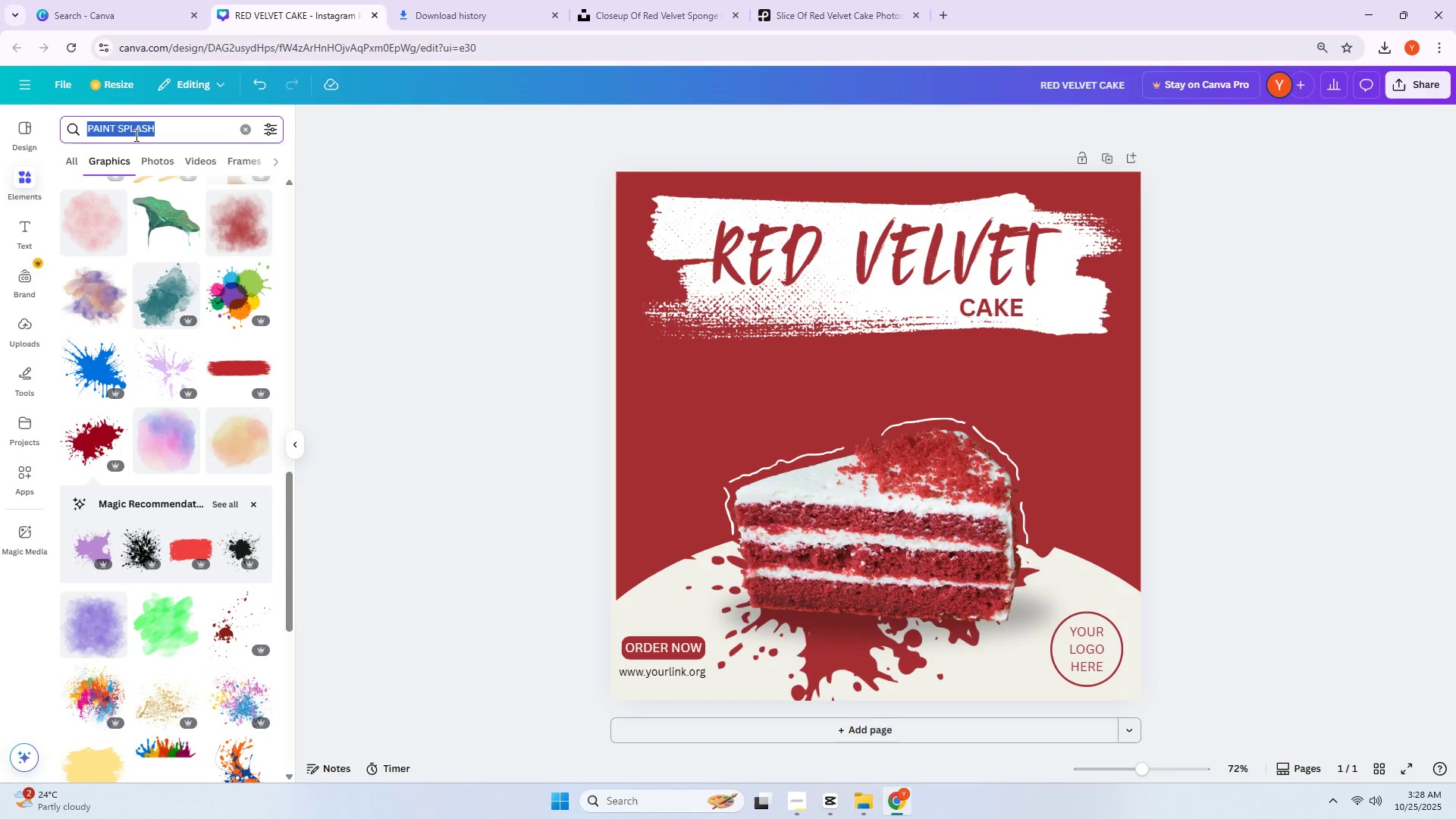 
triple_click([135, 135])
 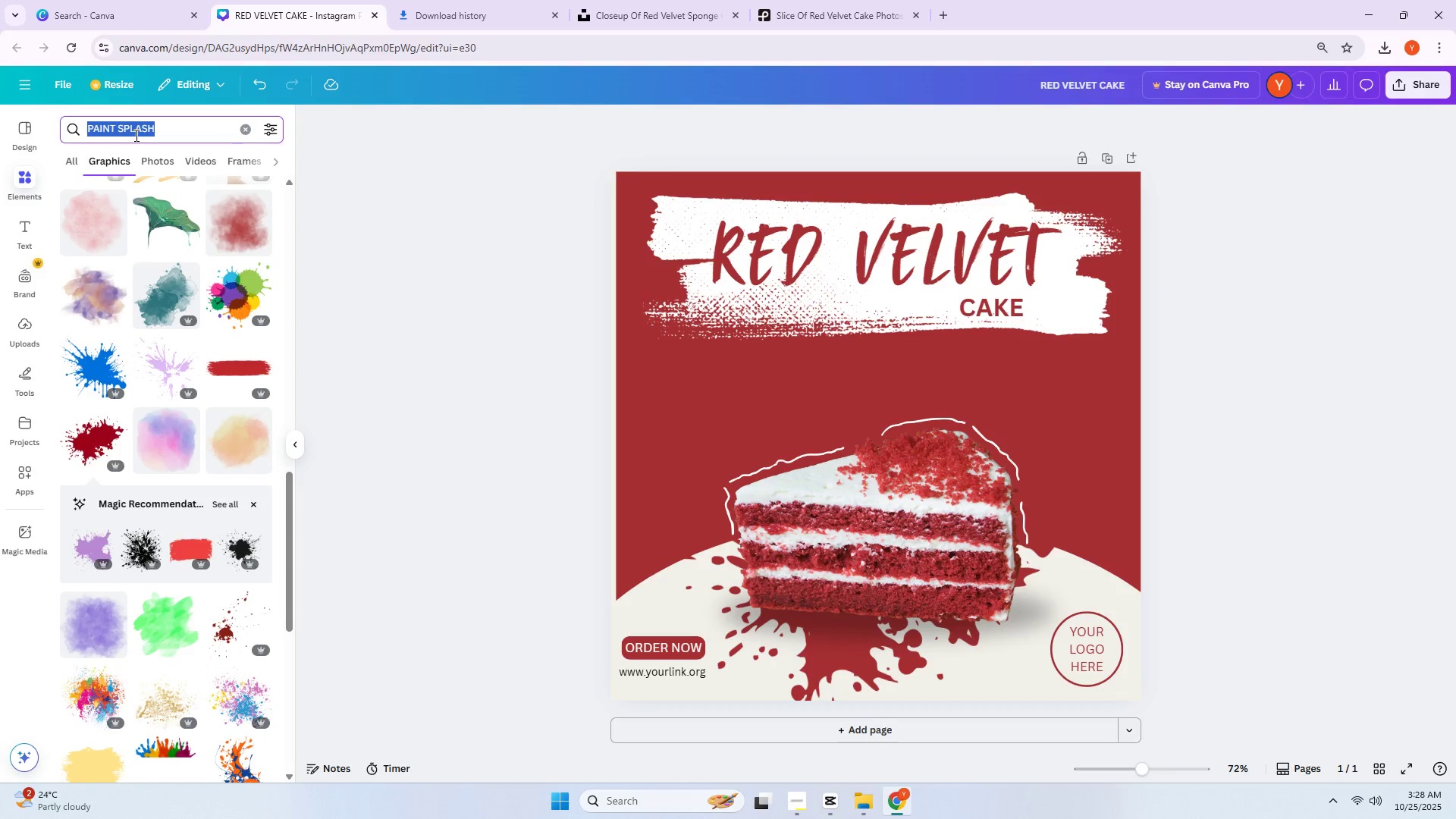 
triple_click([135, 135])
 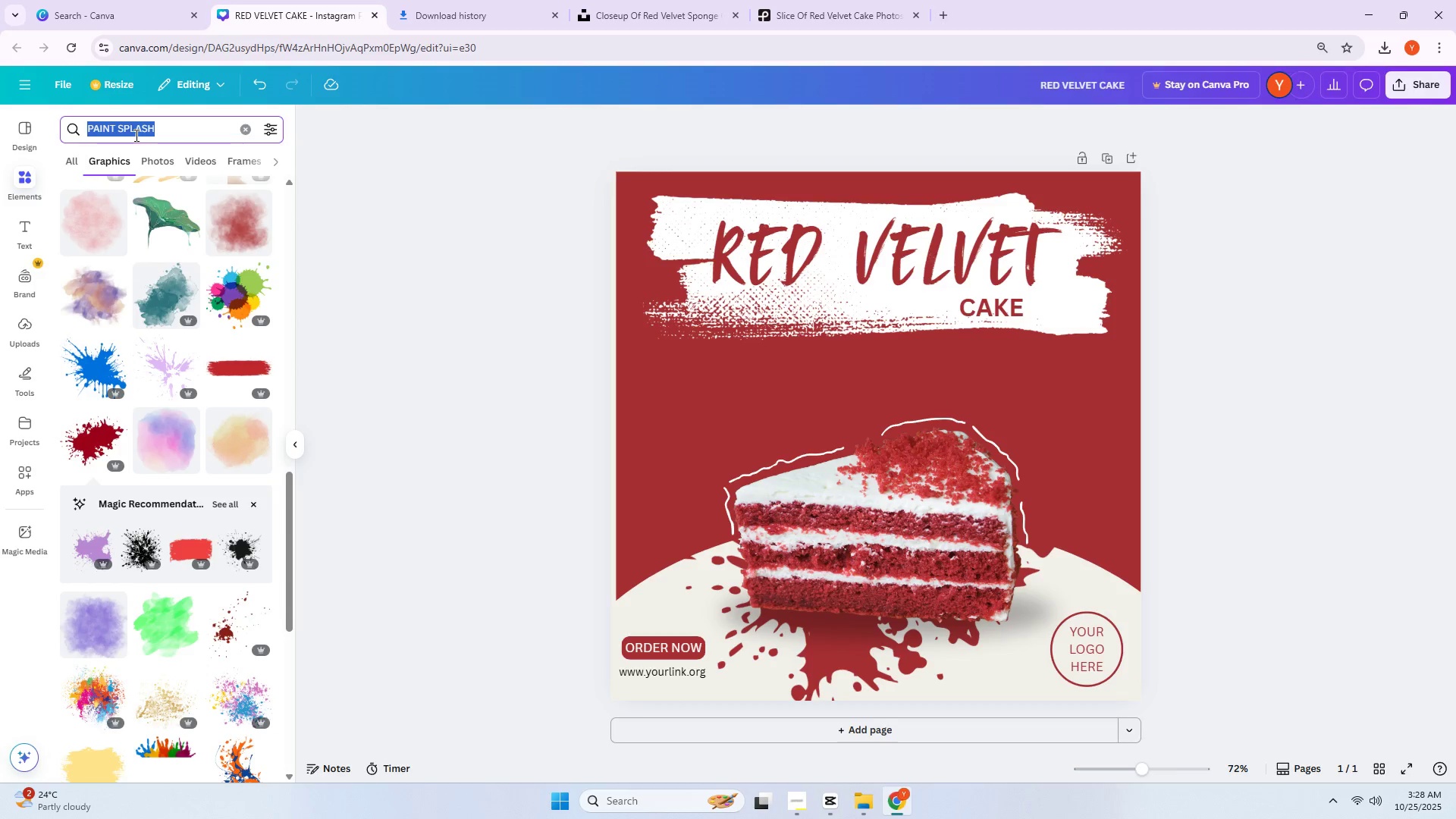 
type(CHERRY BLOSSOM)
 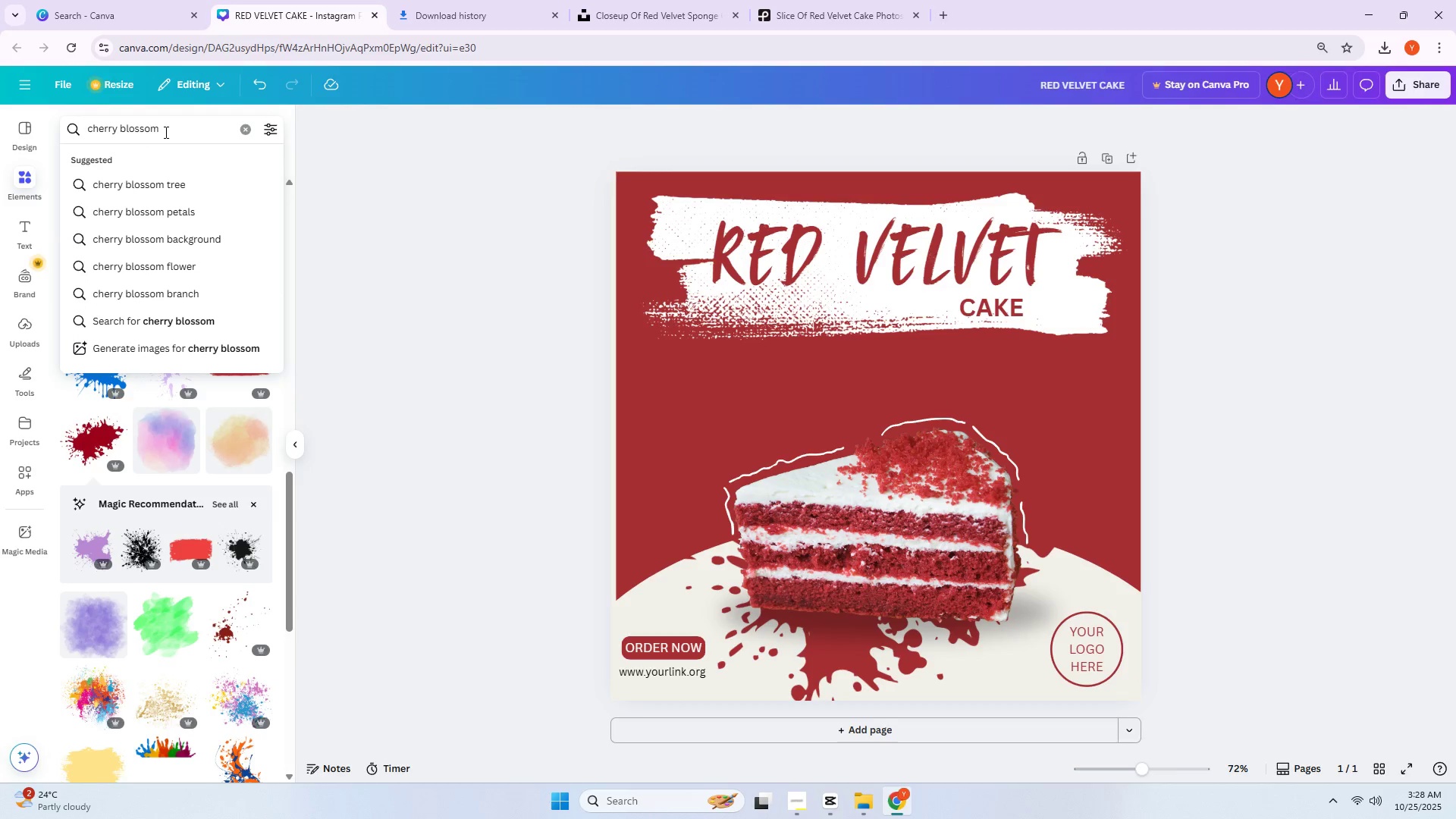 
key(Enter)
 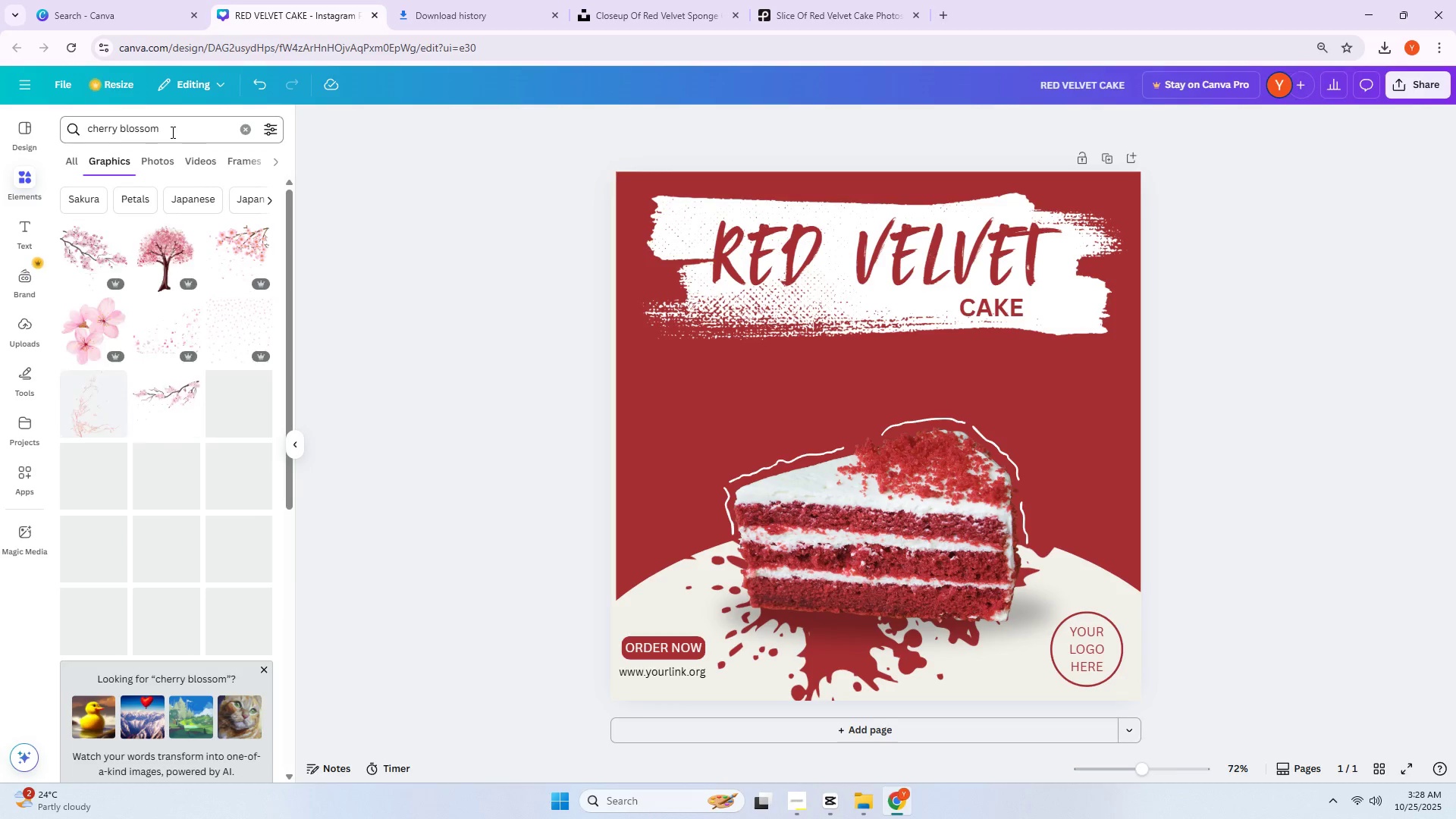 
left_click_drag(start_coordinate=[172, 133], to_coordinate=[118, 143])
 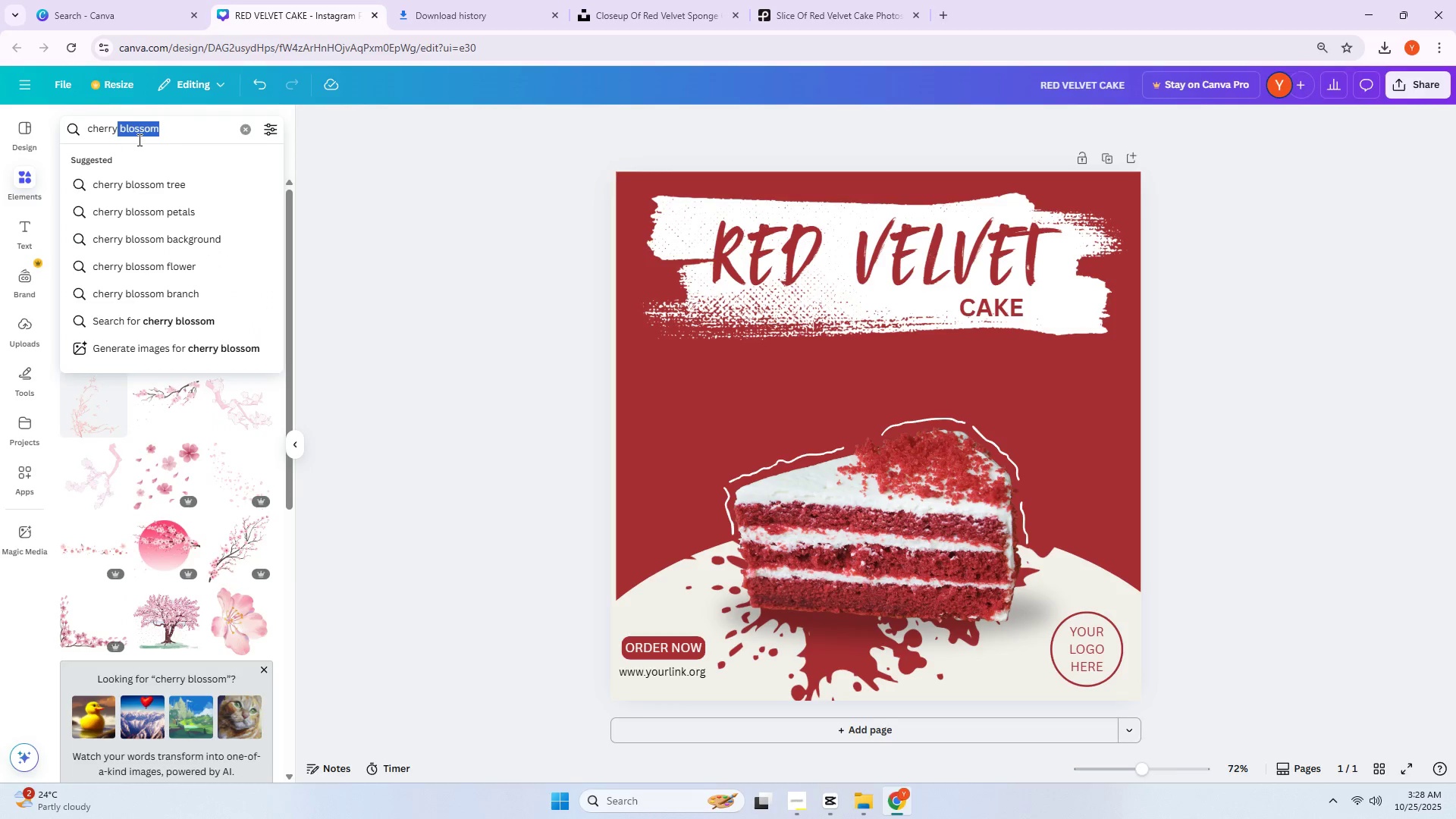 
key(Backspace)
 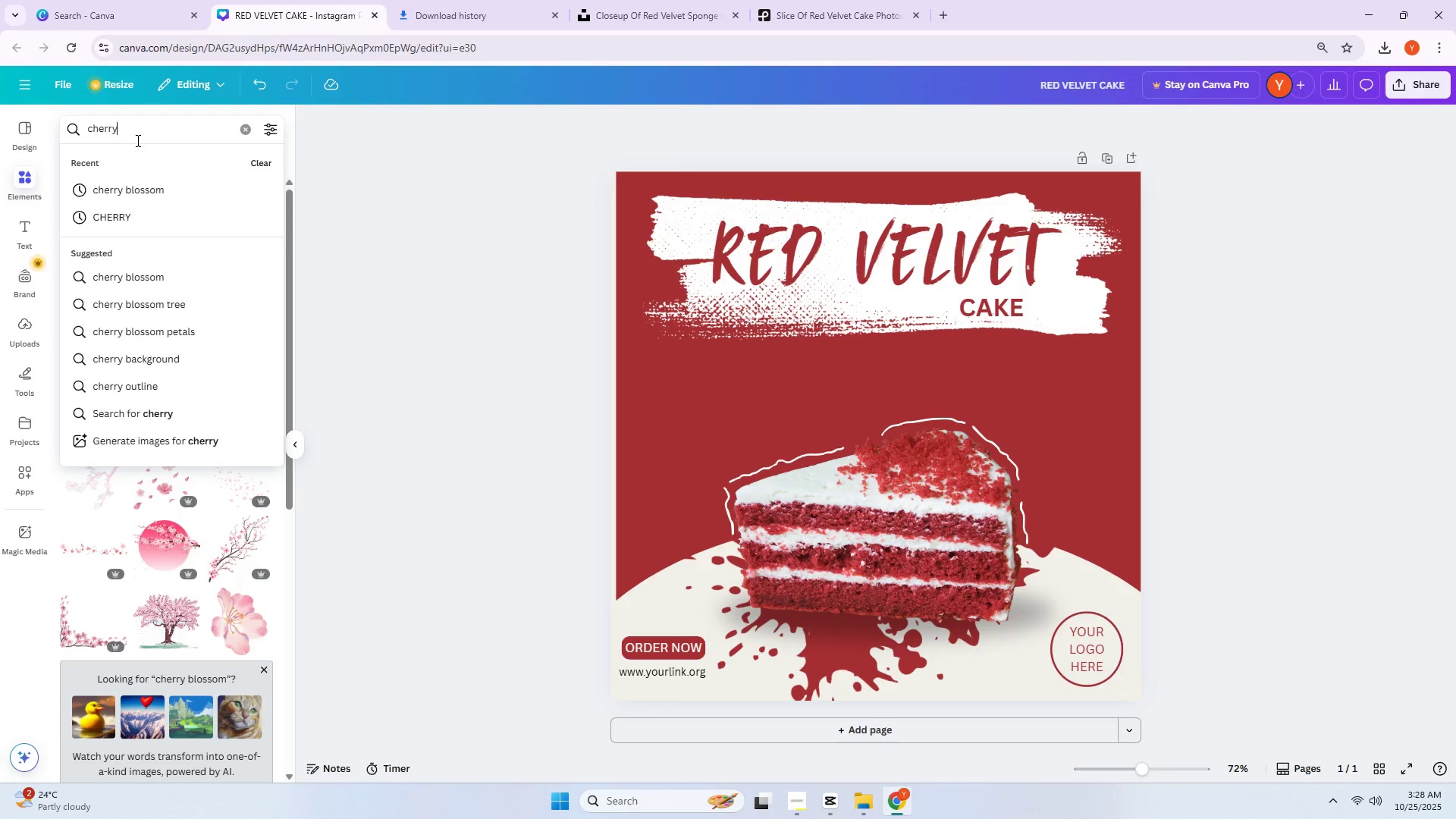 
key(Enter)
 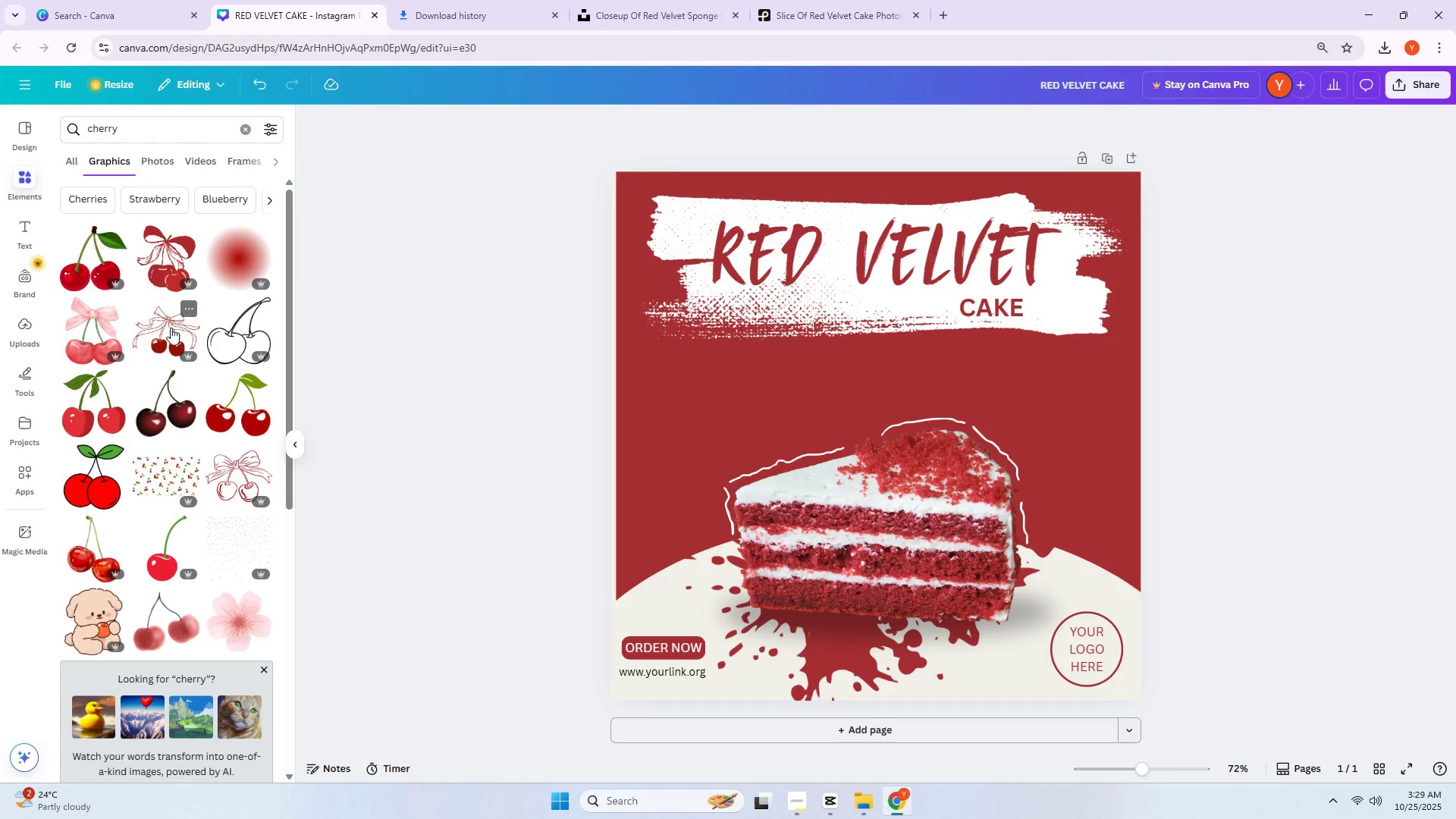 
wait(8.74)
 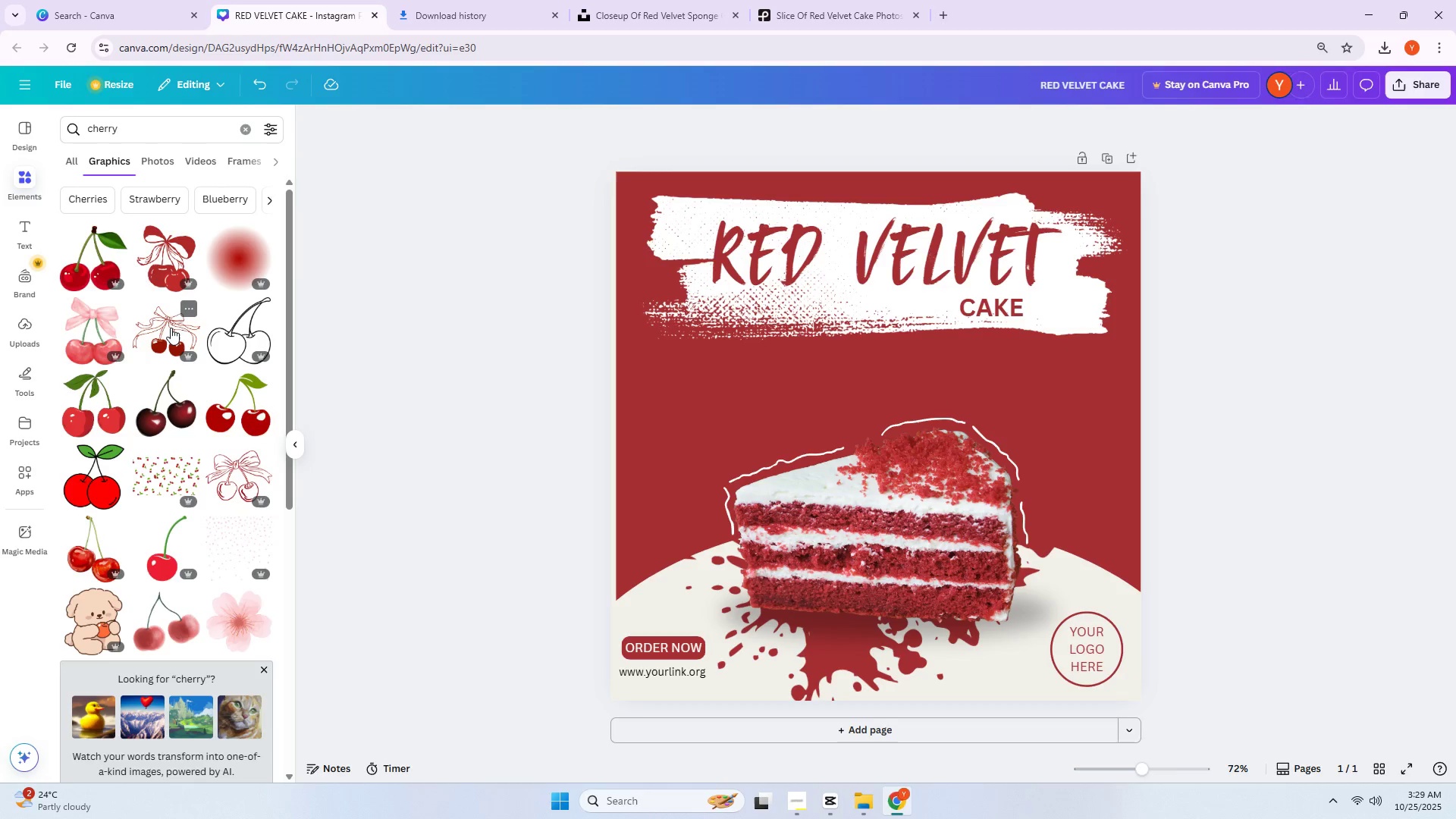 
left_click([166, 420])
 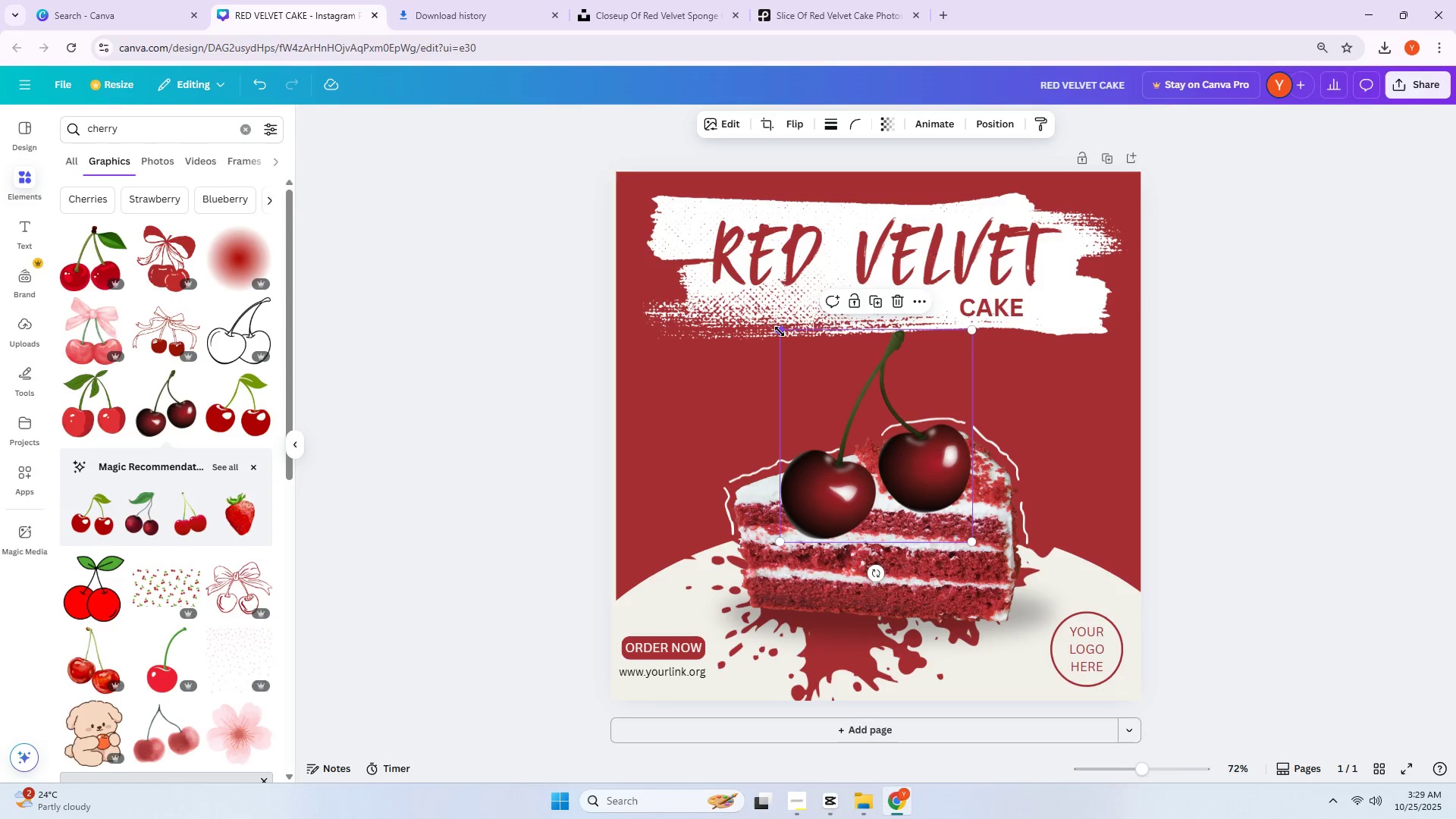 
left_click_drag(start_coordinate=[778, 331], to_coordinate=[896, 472])
 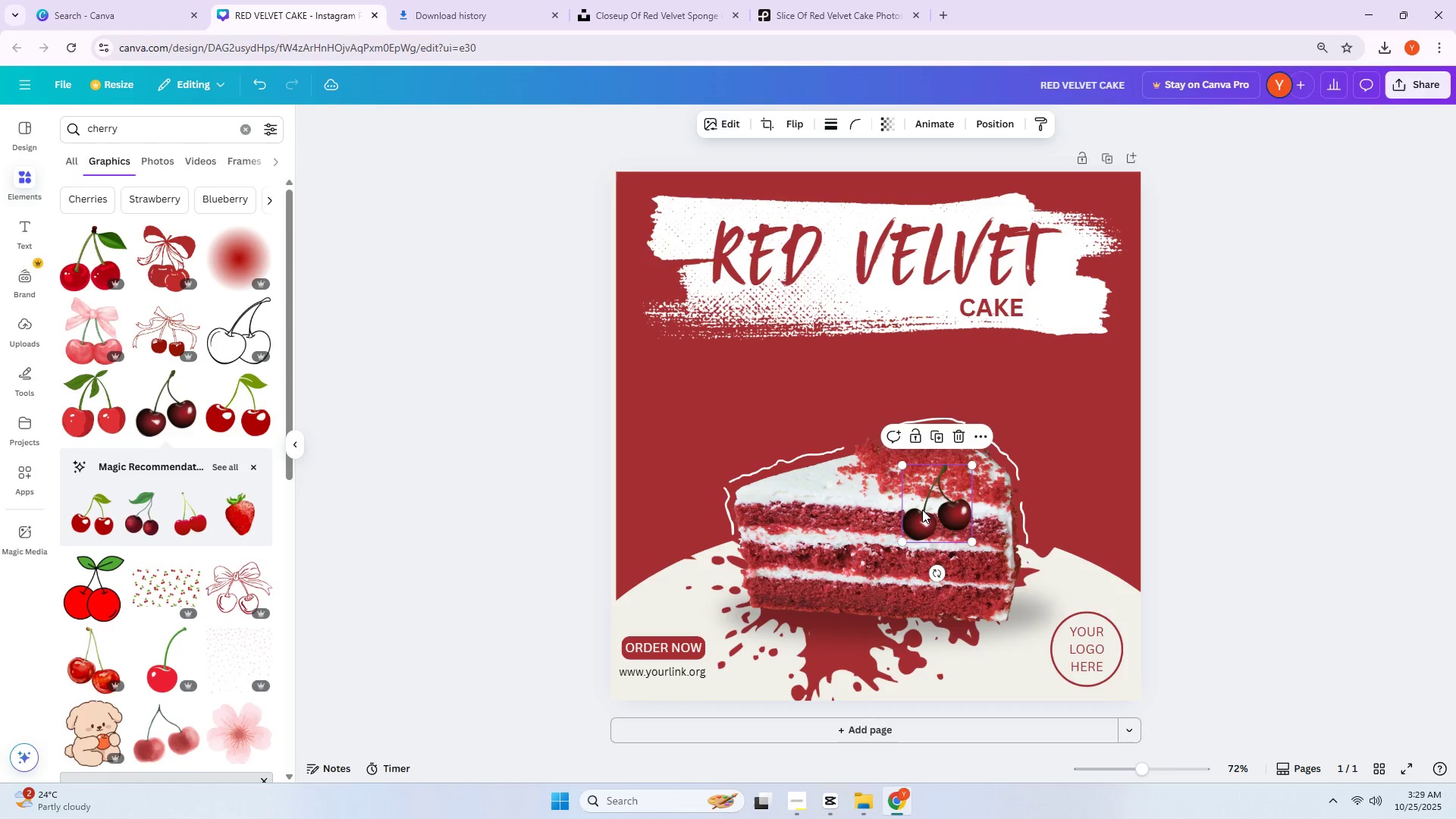 
left_click_drag(start_coordinate=[922, 510], to_coordinate=[688, 458])
 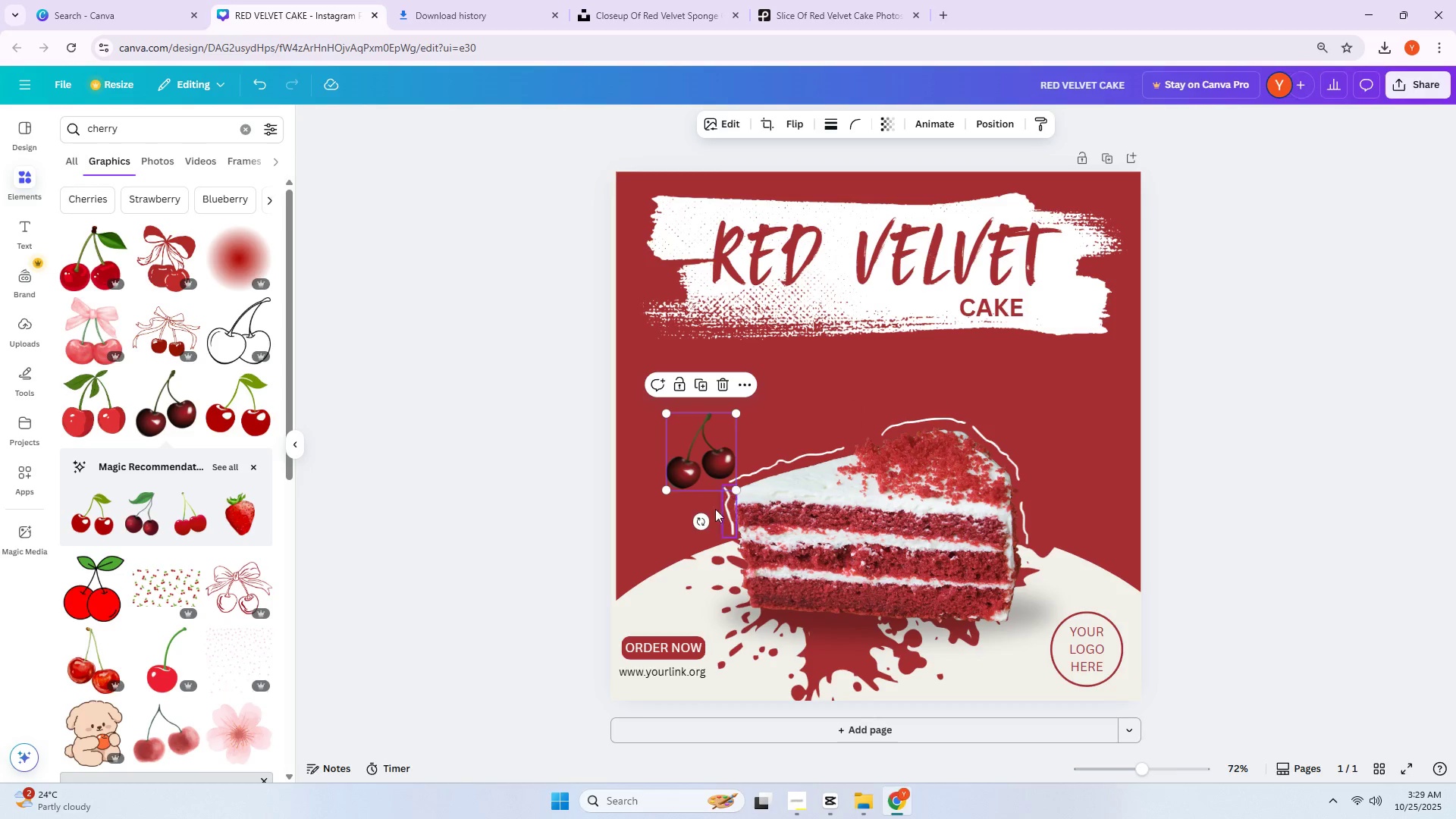 
left_click_drag(start_coordinate=[703, 522], to_coordinate=[638, 531])
 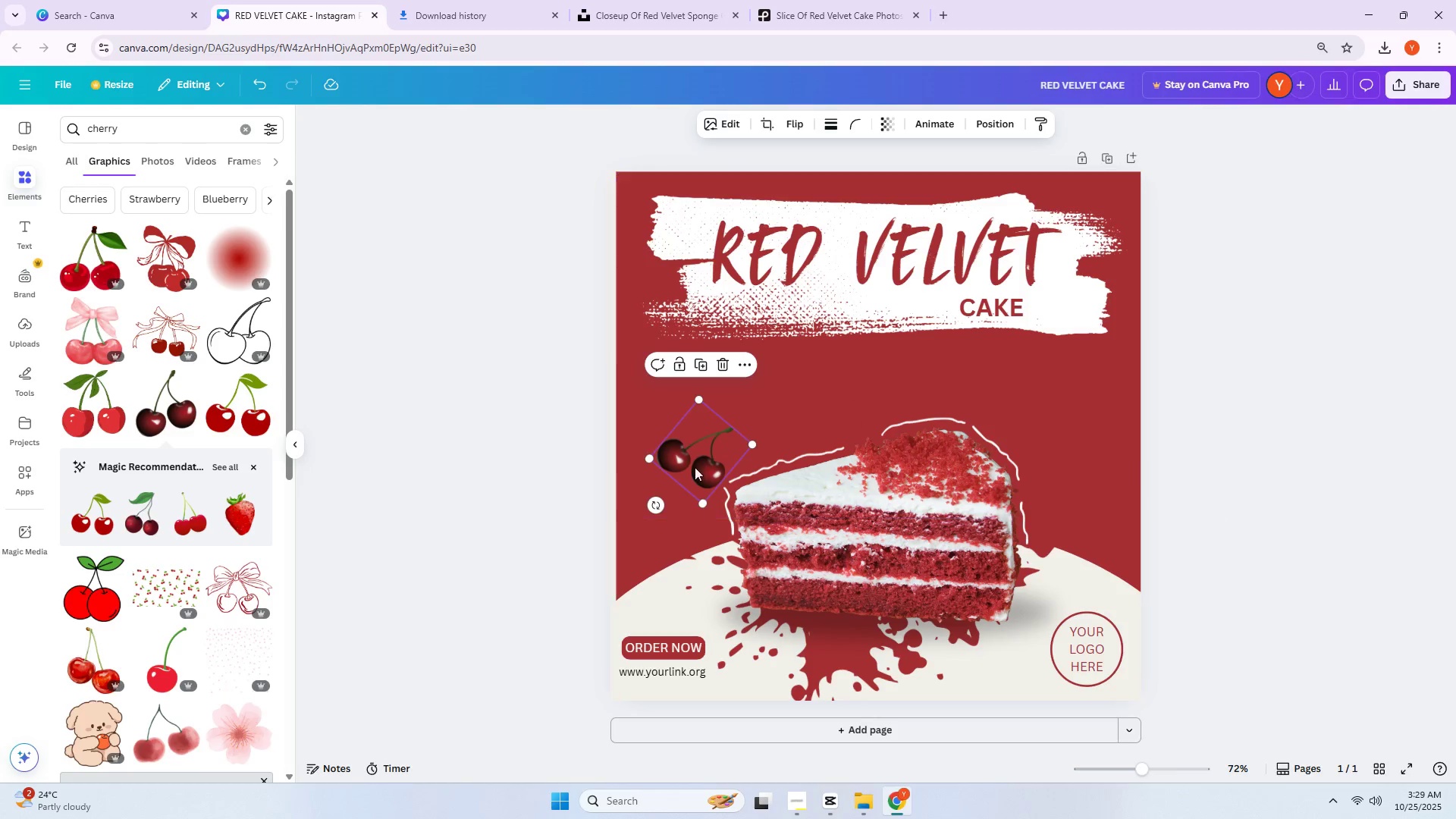 
left_click_drag(start_coordinate=[697, 462], to_coordinate=[661, 520])
 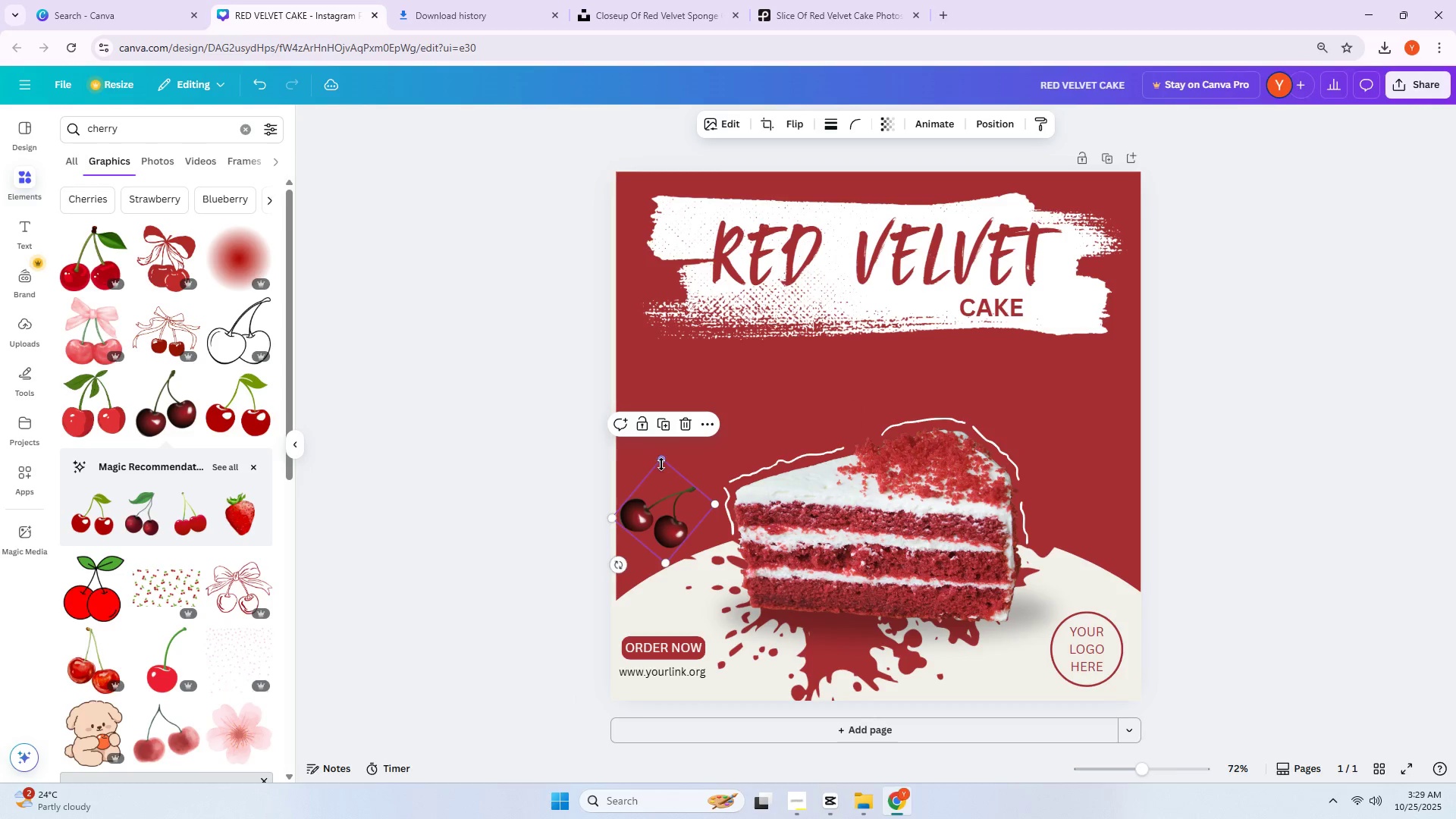 
left_click_drag(start_coordinate=[661, 462], to_coordinate=[657, 494])
 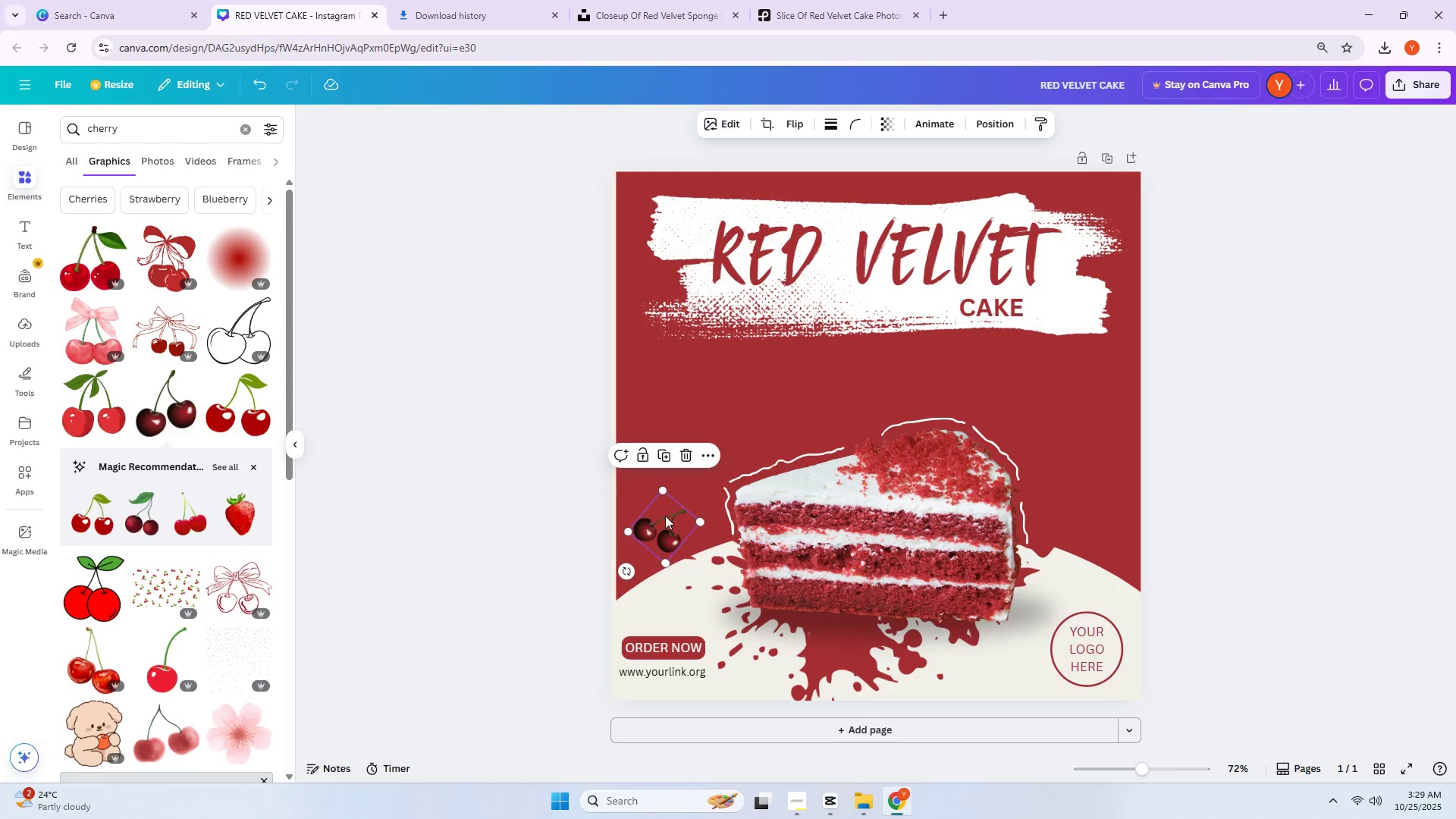 
left_click_drag(start_coordinate=[665, 516], to_coordinate=[654, 566])
 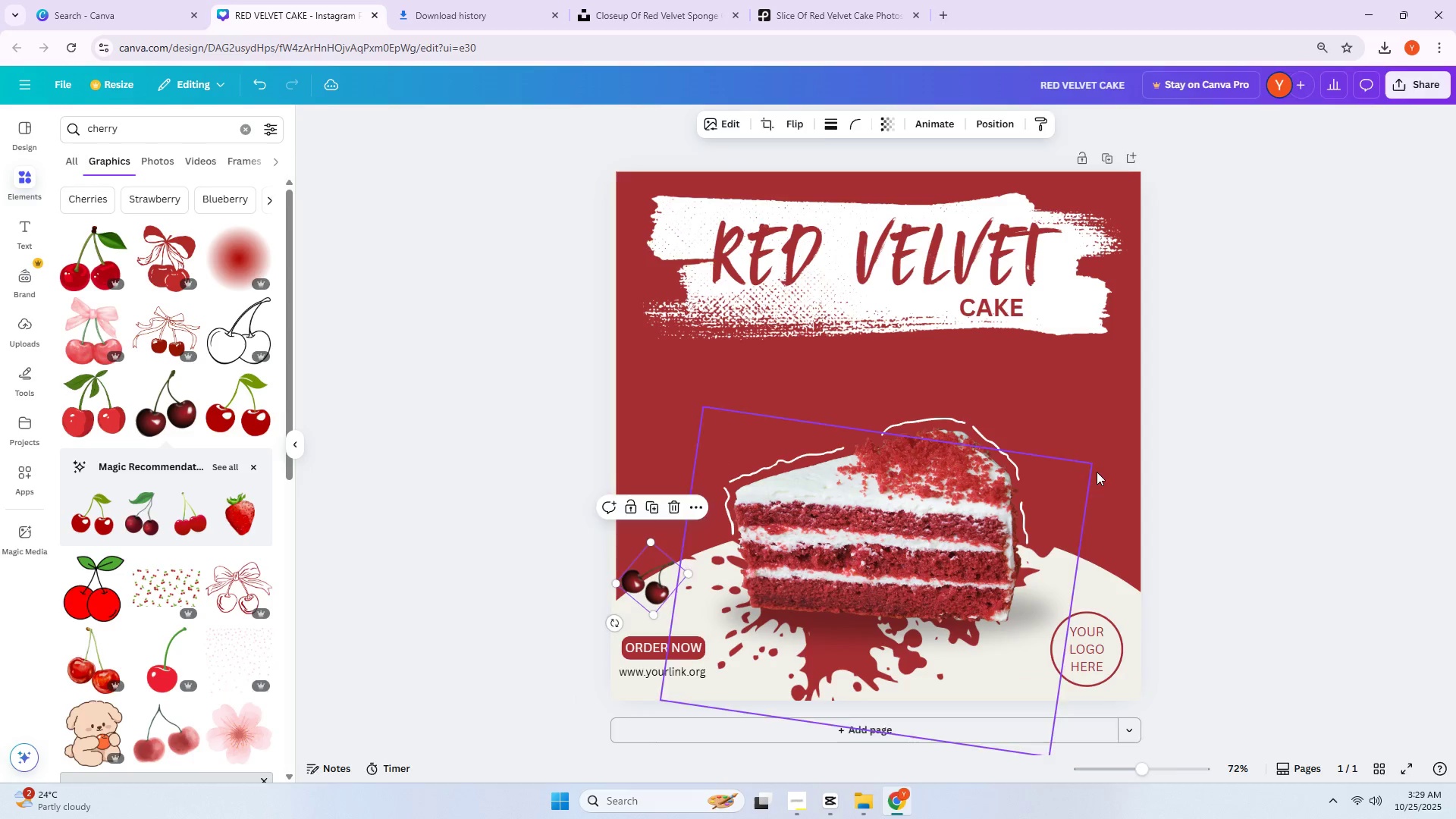 
left_click([1106, 462])
 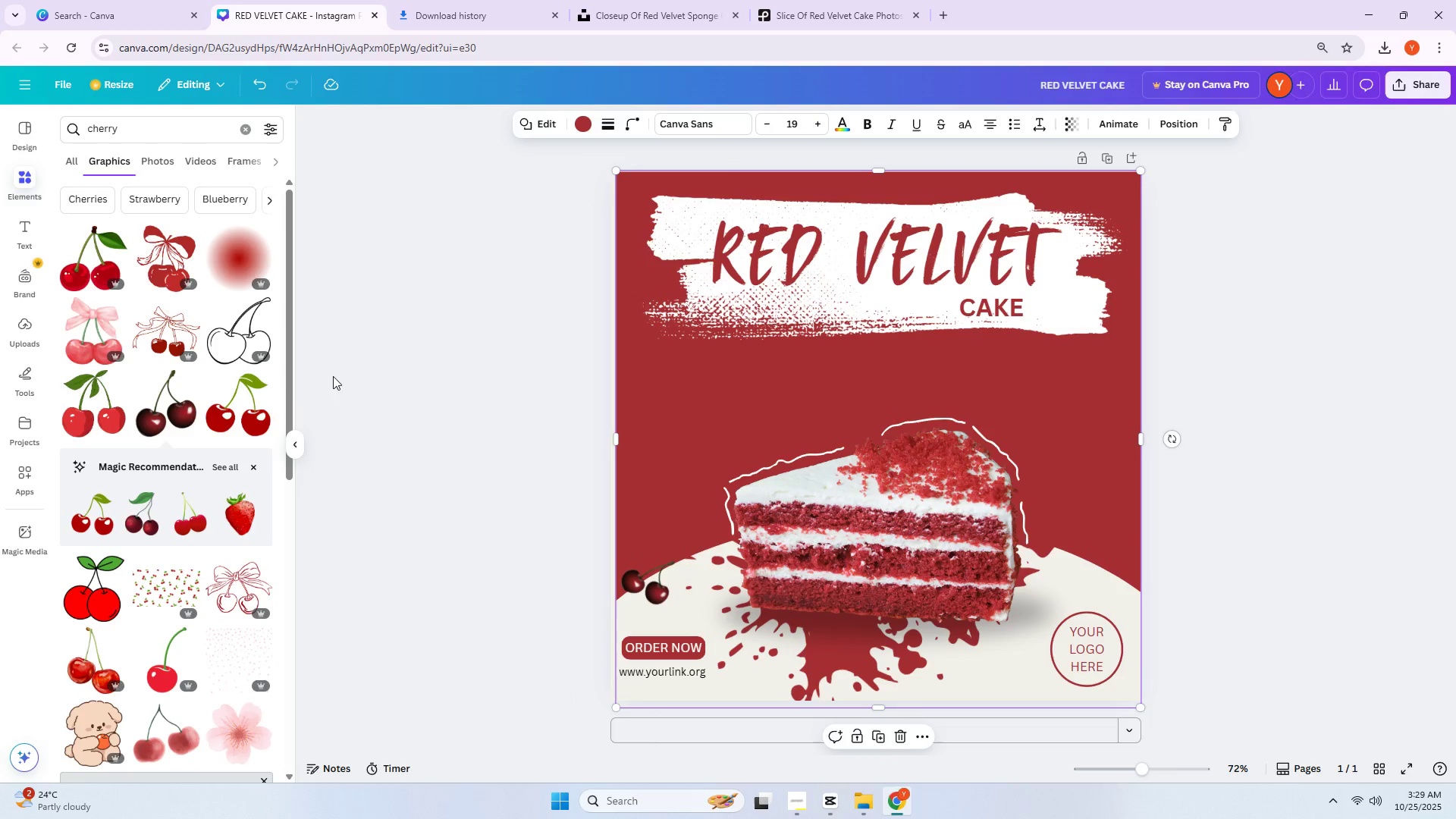 
left_click([651, 573])
 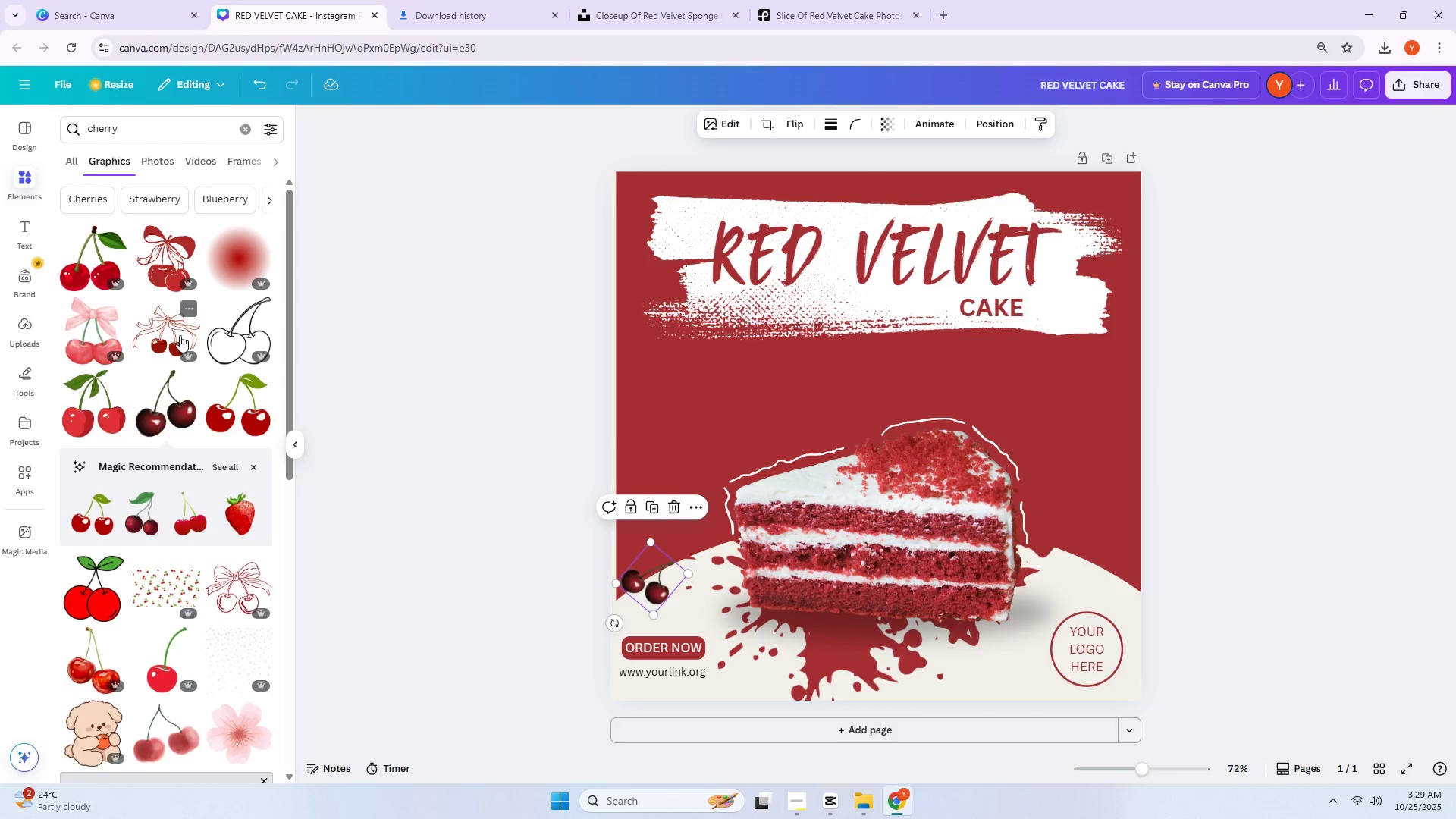 
key(Delete)
 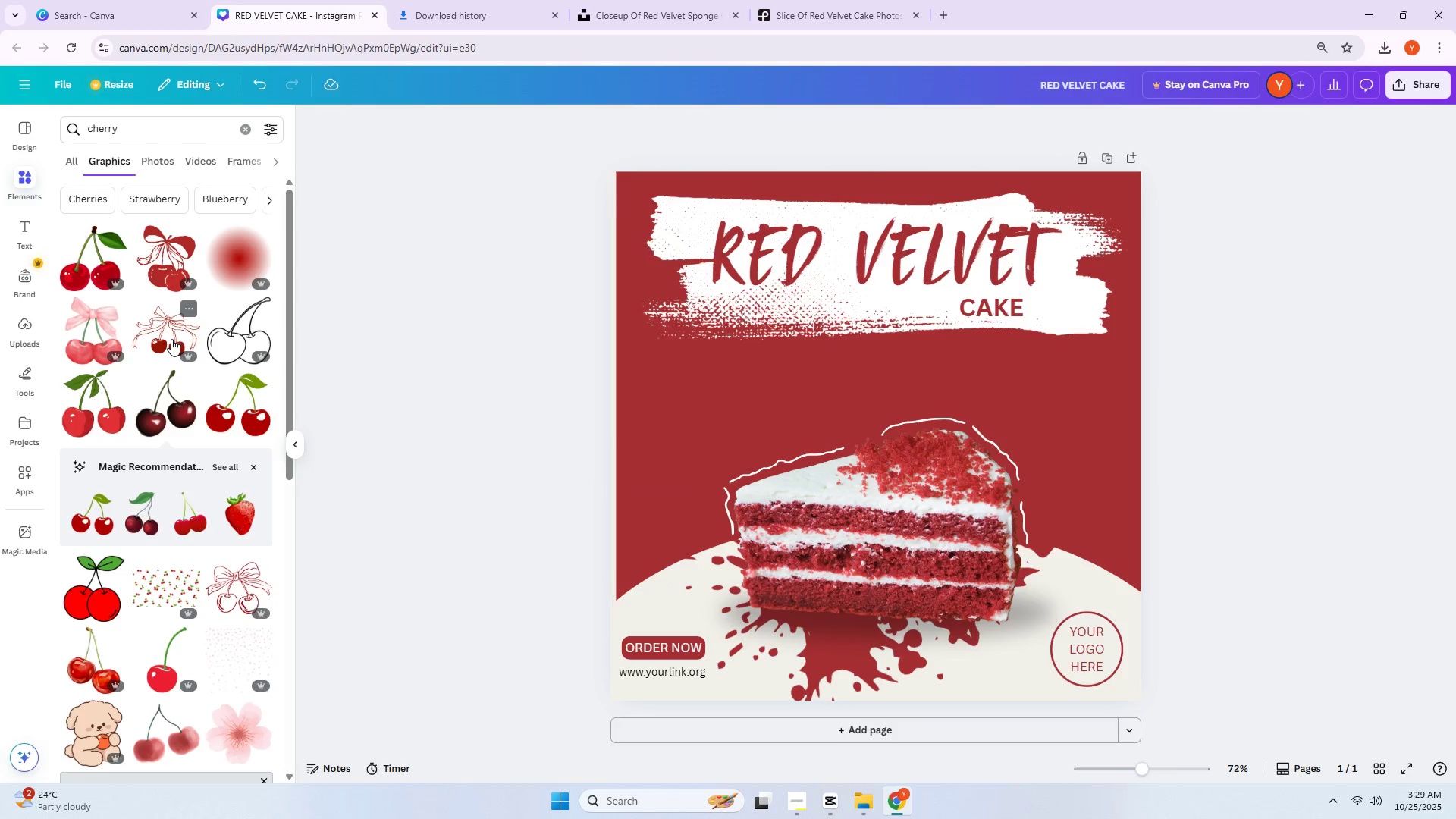 
double_click([171, 339])
 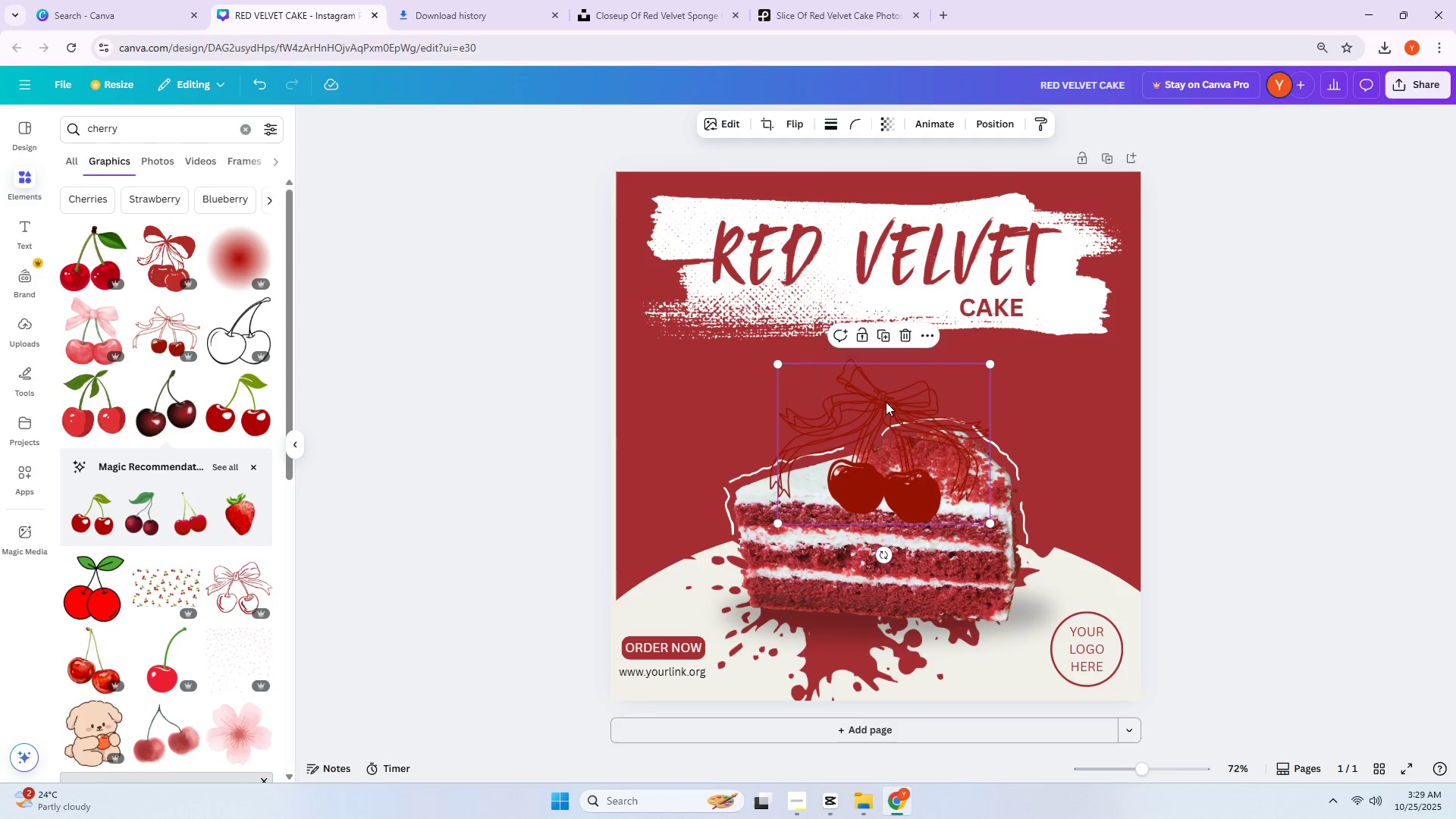 
left_click_drag(start_coordinate=[893, 412], to_coordinate=[868, 349])
 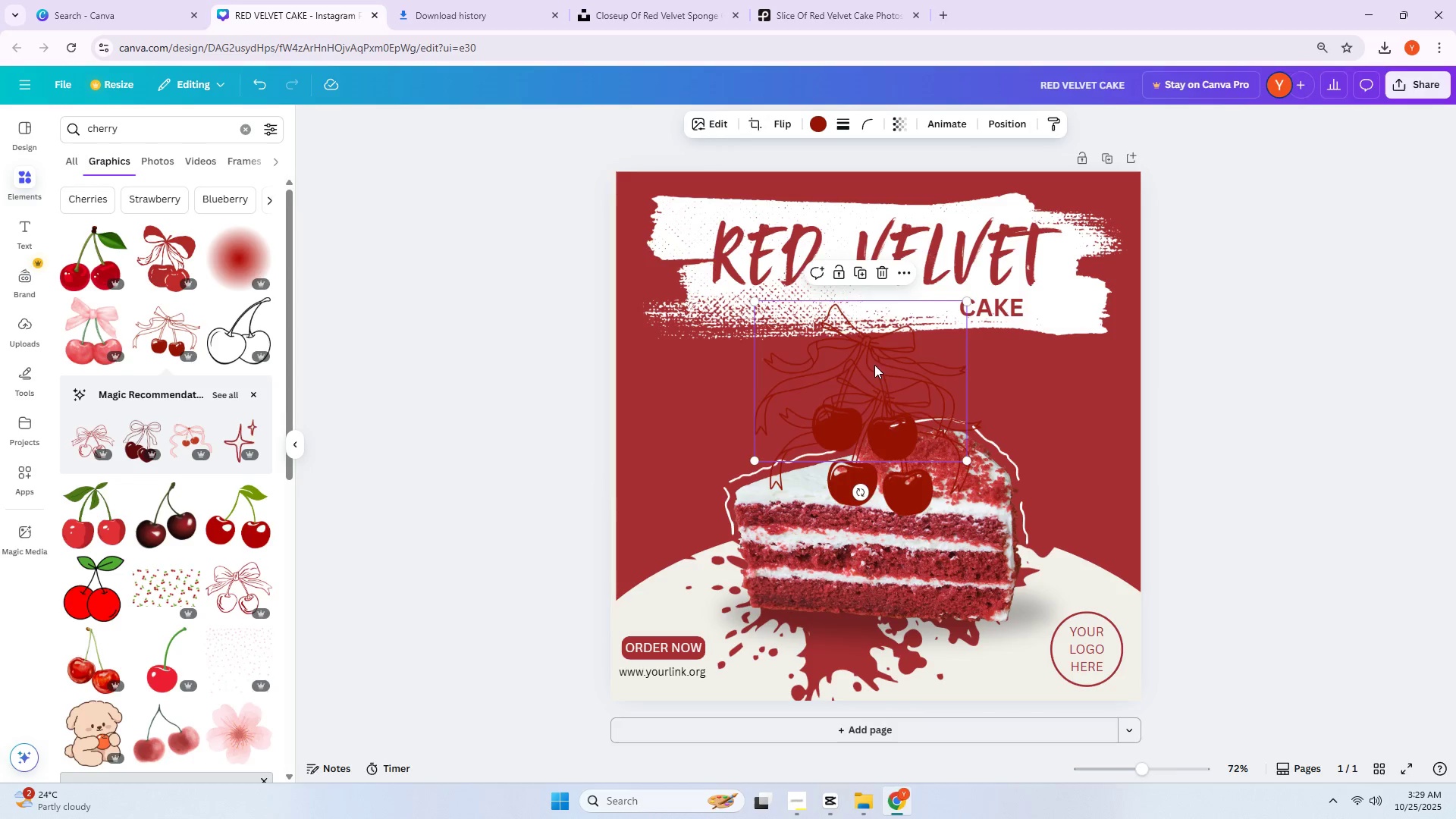 
key(Control+ControlLeft)
 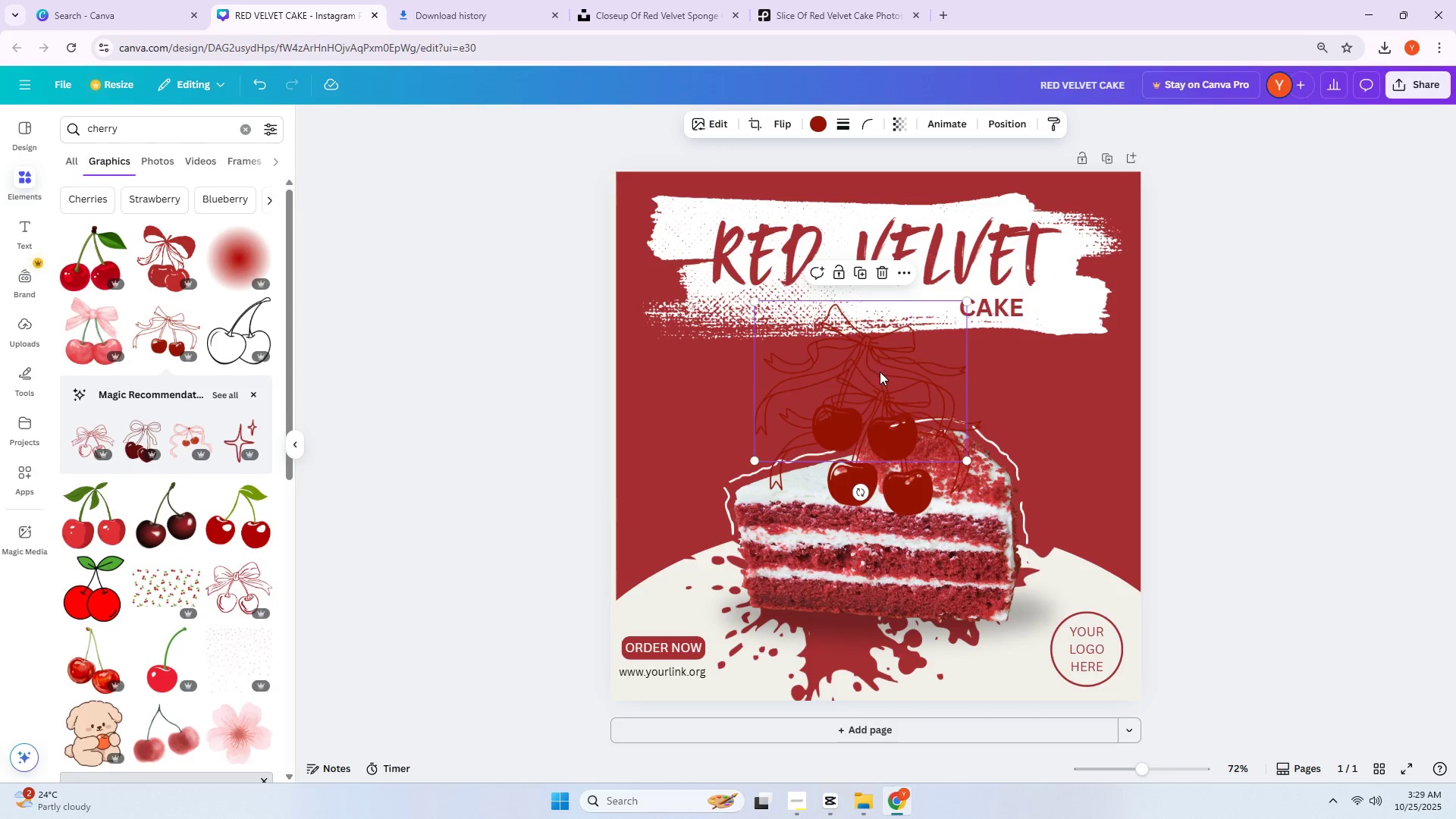 
key(Control+Z)
 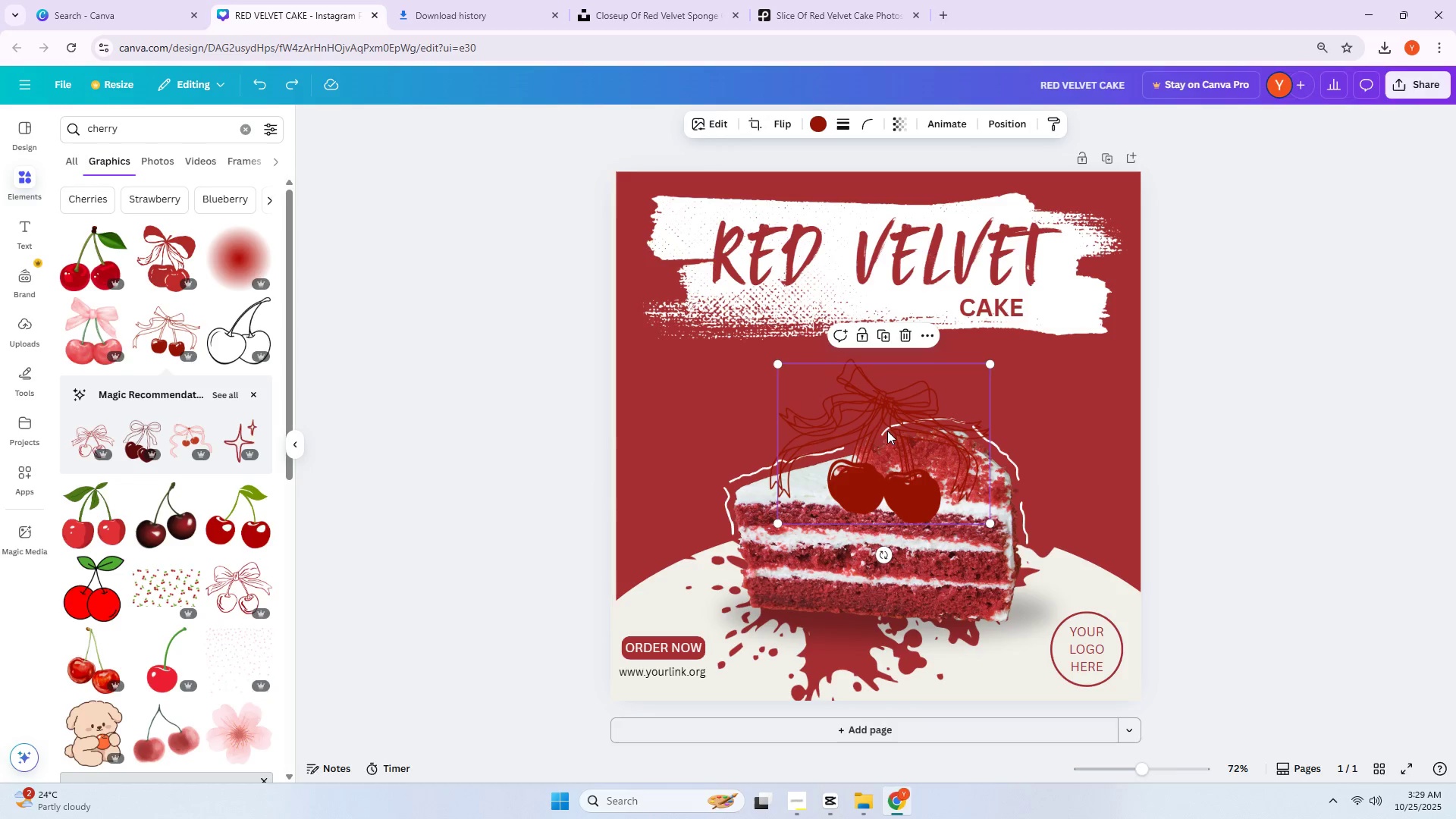 
key(Delete)
 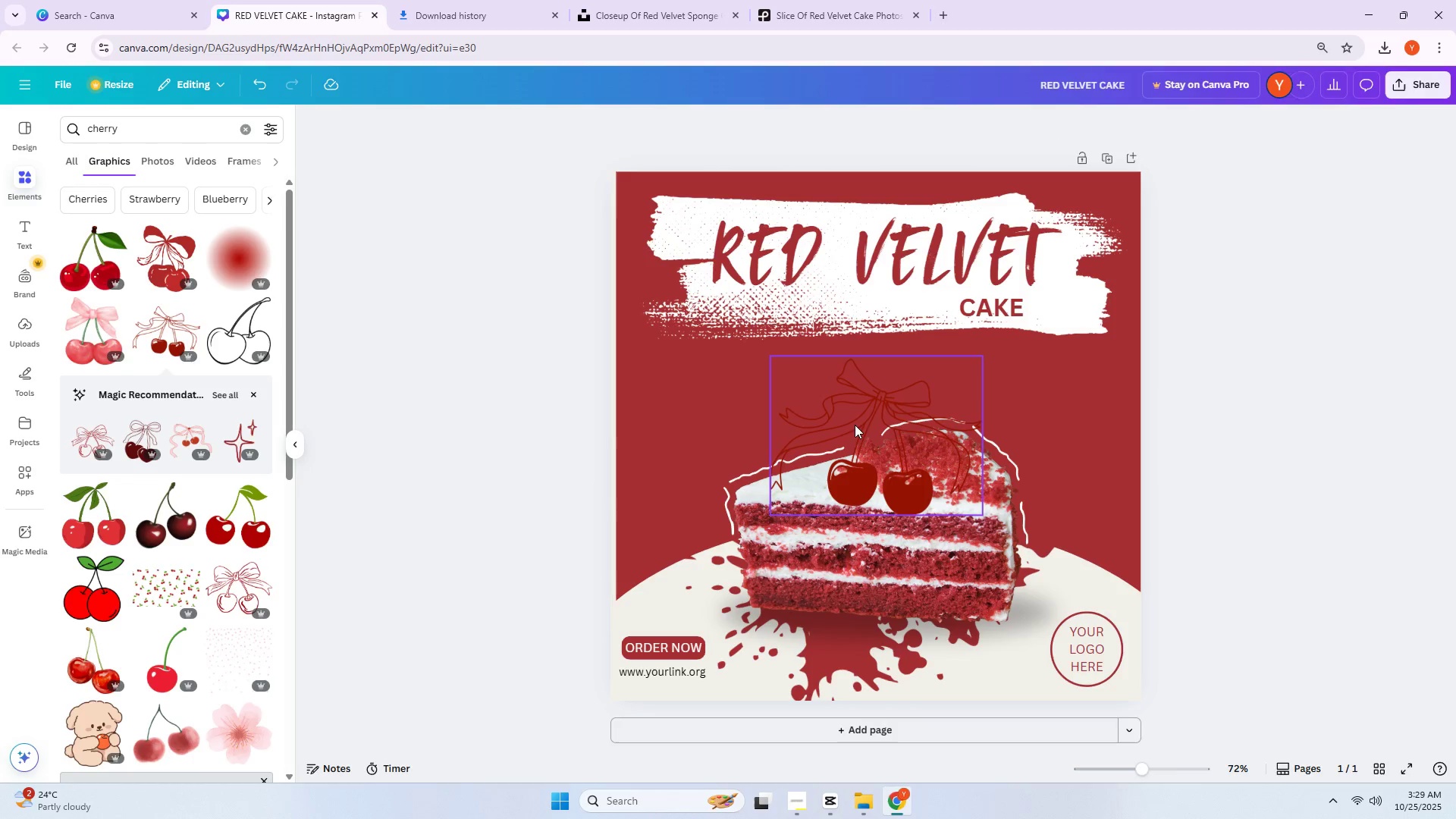 
left_click_drag(start_coordinate=[854, 424], to_coordinate=[839, 349])
 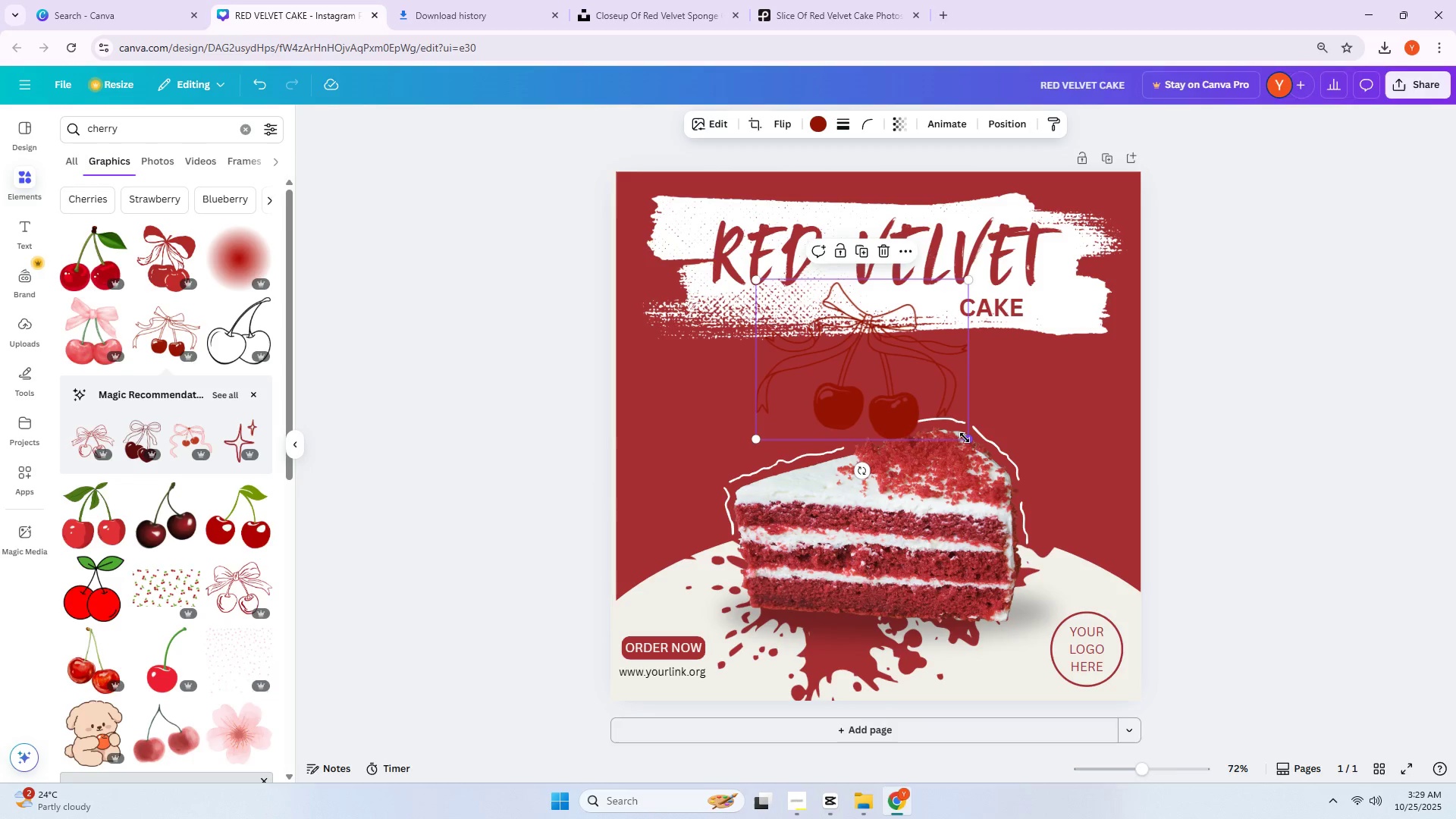 
left_click_drag(start_coordinate=[967, 440], to_coordinate=[836, 355])
 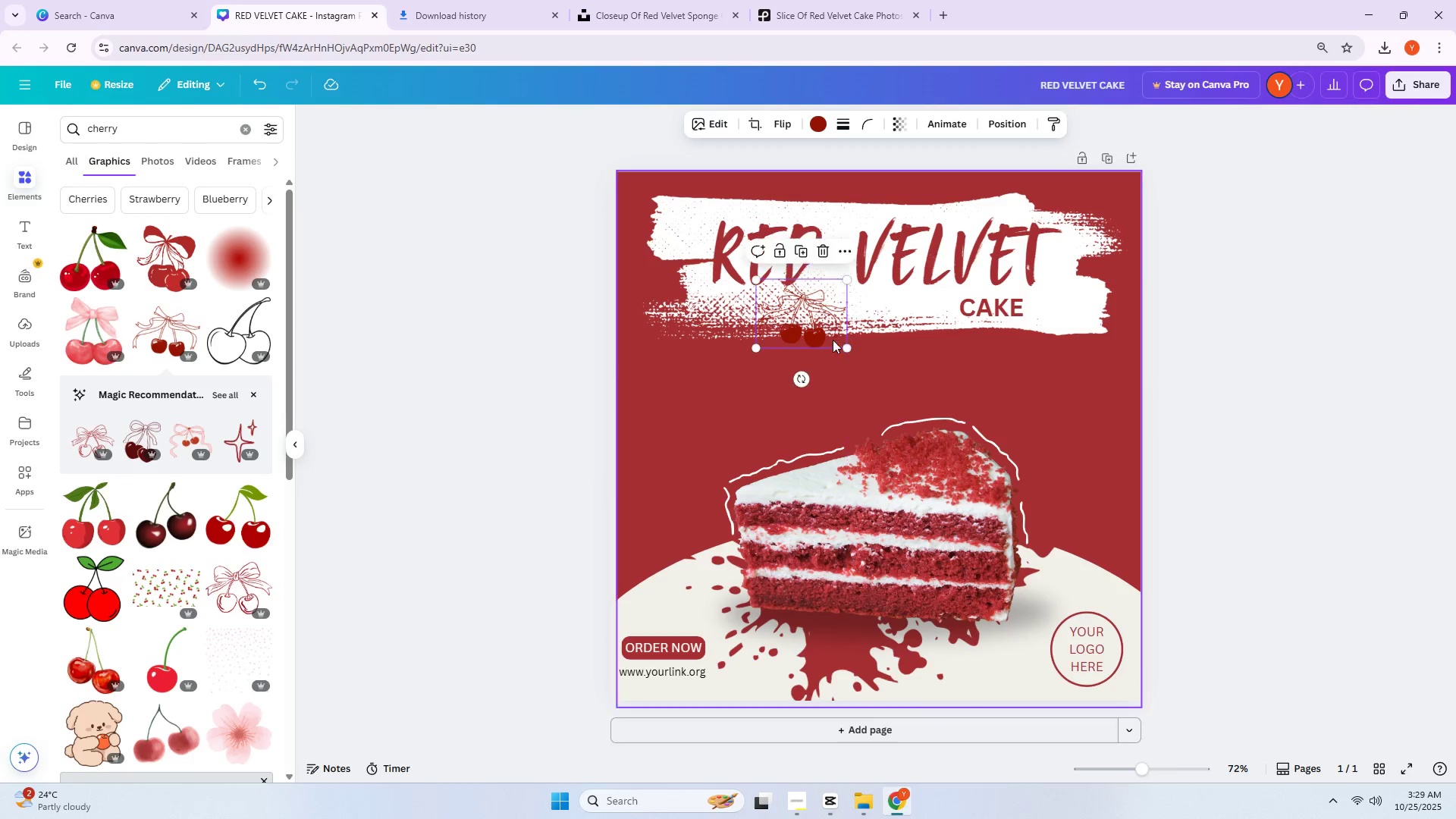 
left_click_drag(start_coordinate=[826, 319], to_coordinate=[897, 350])
 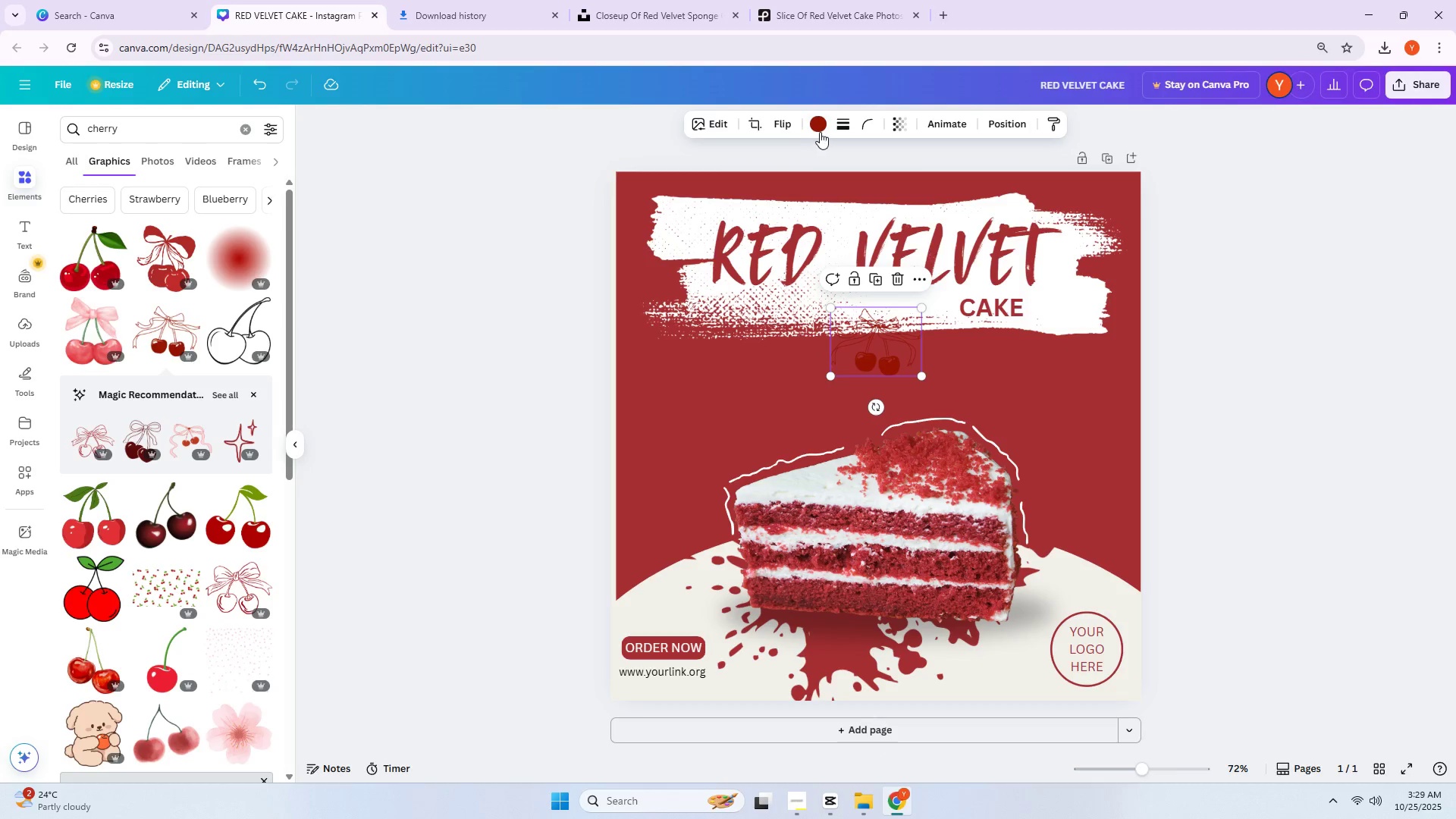 
left_click([820, 131])
 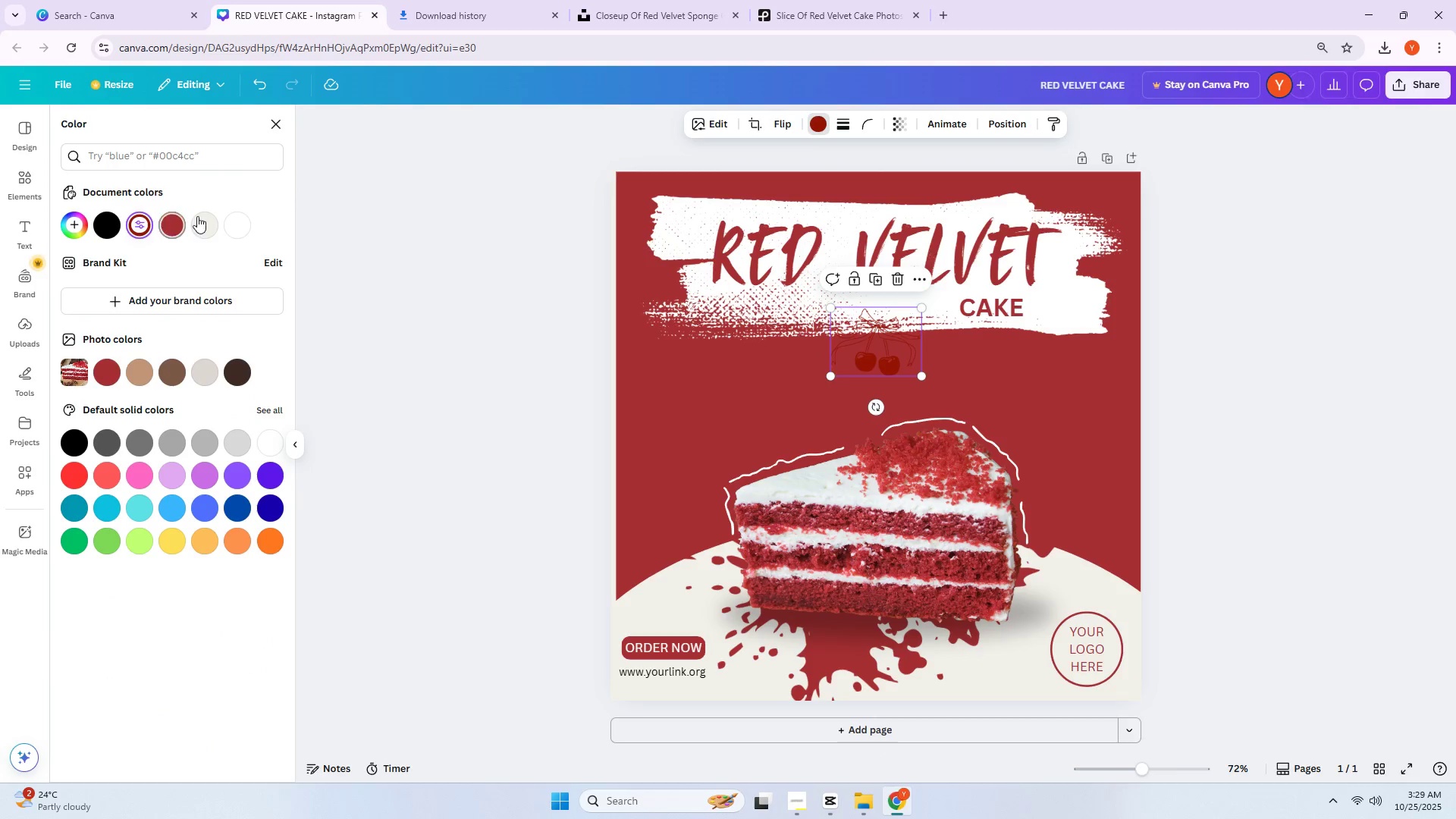 
double_click([235, 221])
 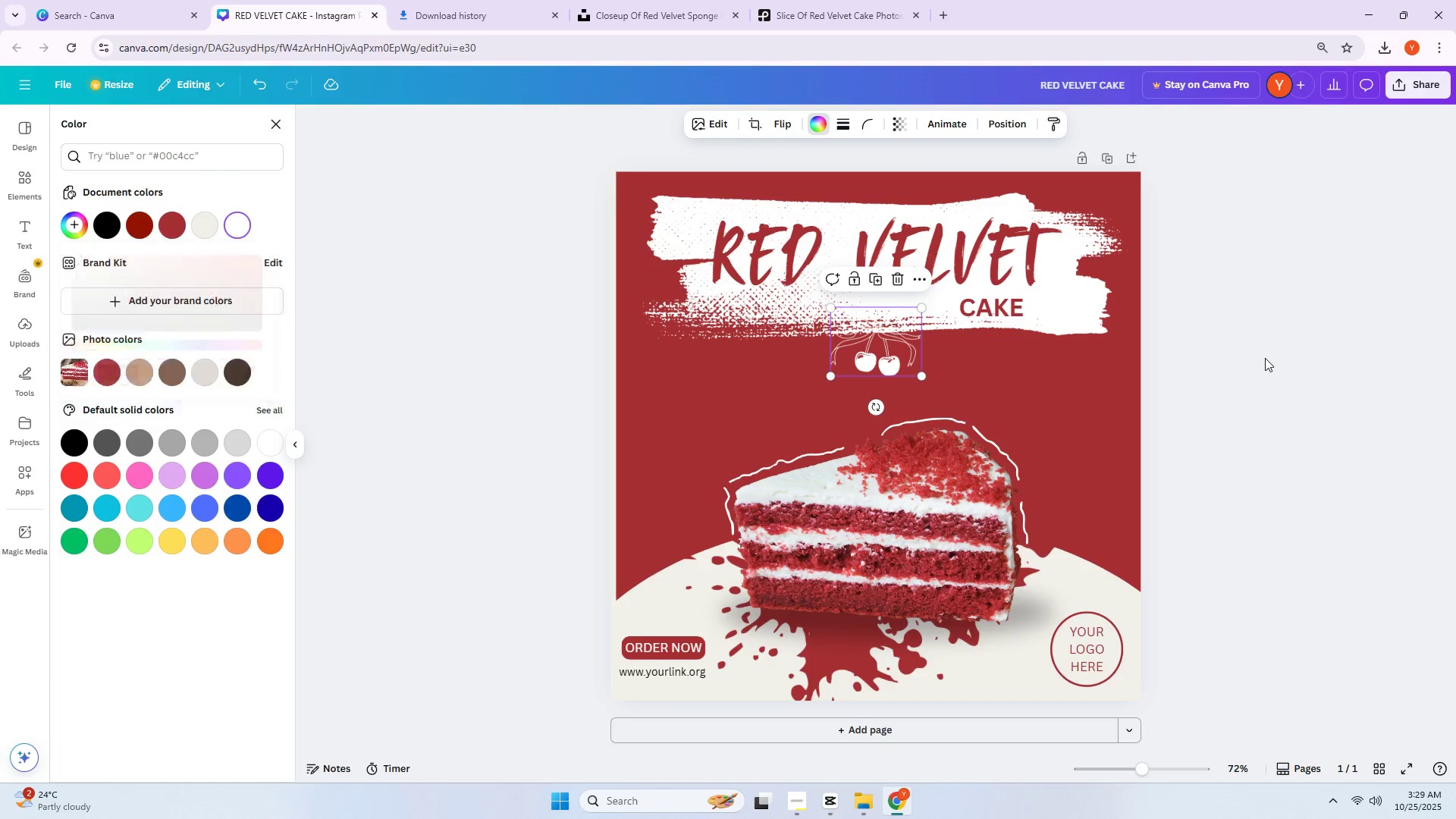 
double_click([1262, 359])
 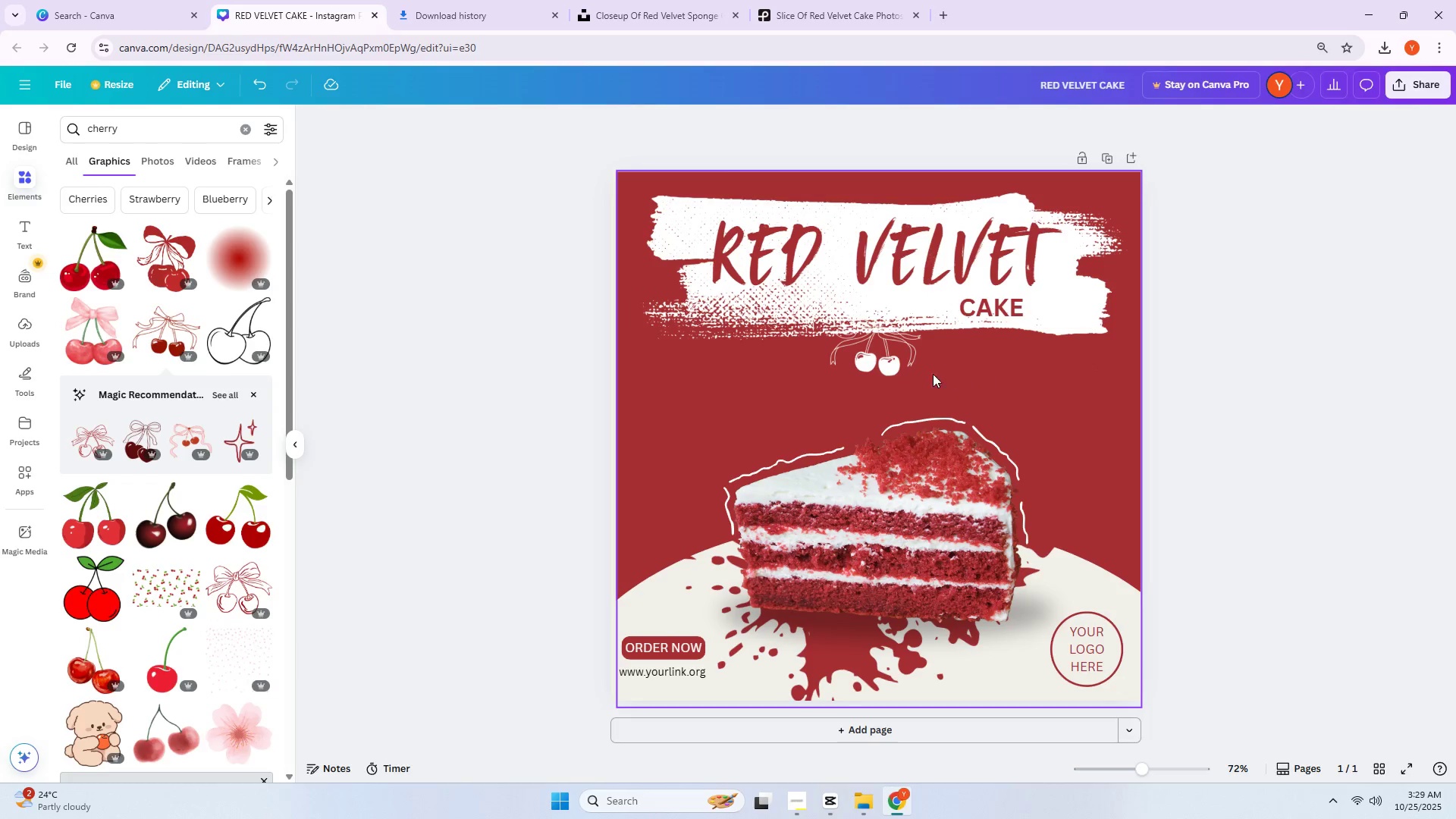 
left_click_drag(start_coordinate=[875, 353], to_coordinate=[870, 365])
 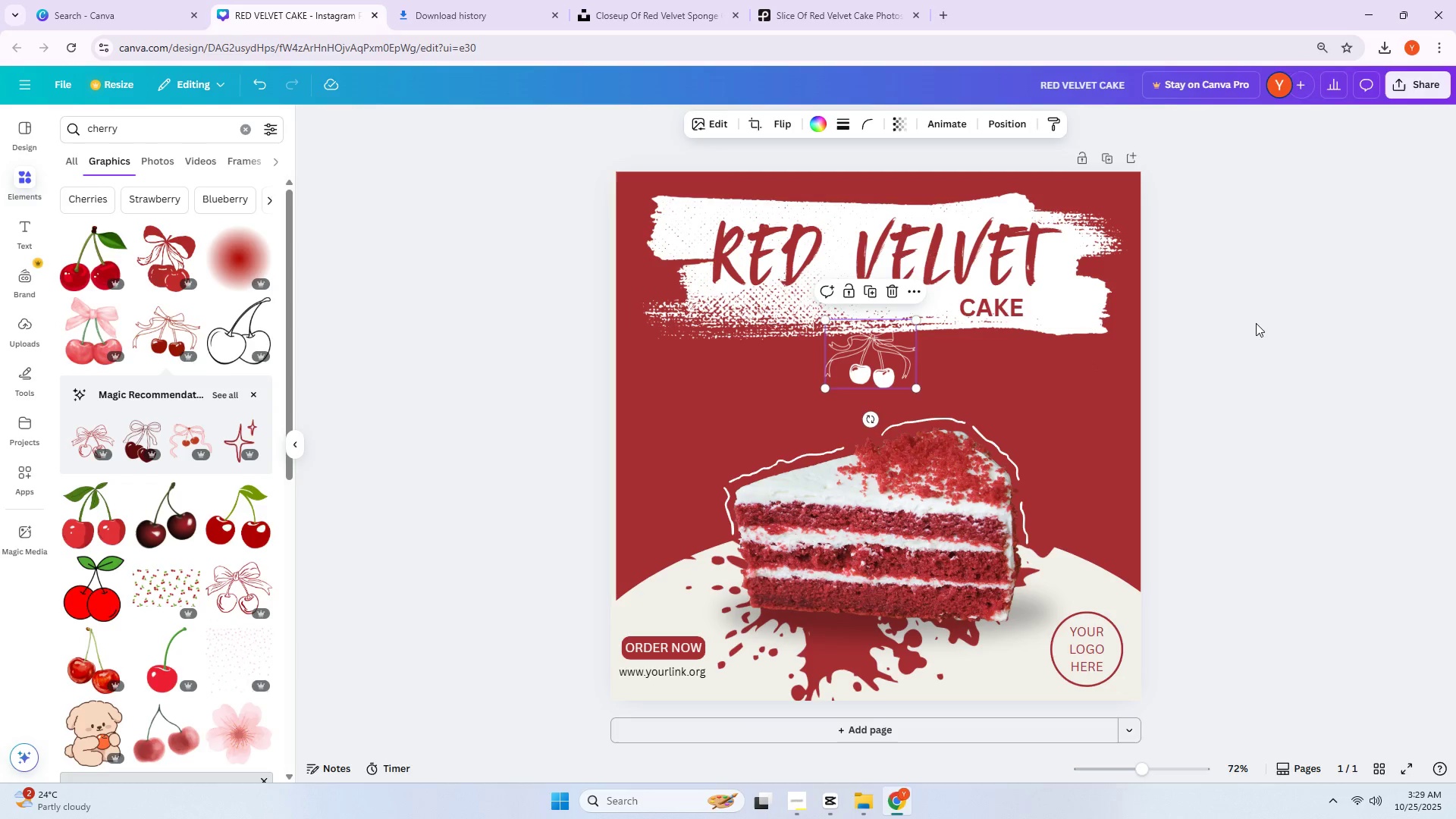 
left_click([1256, 323])
 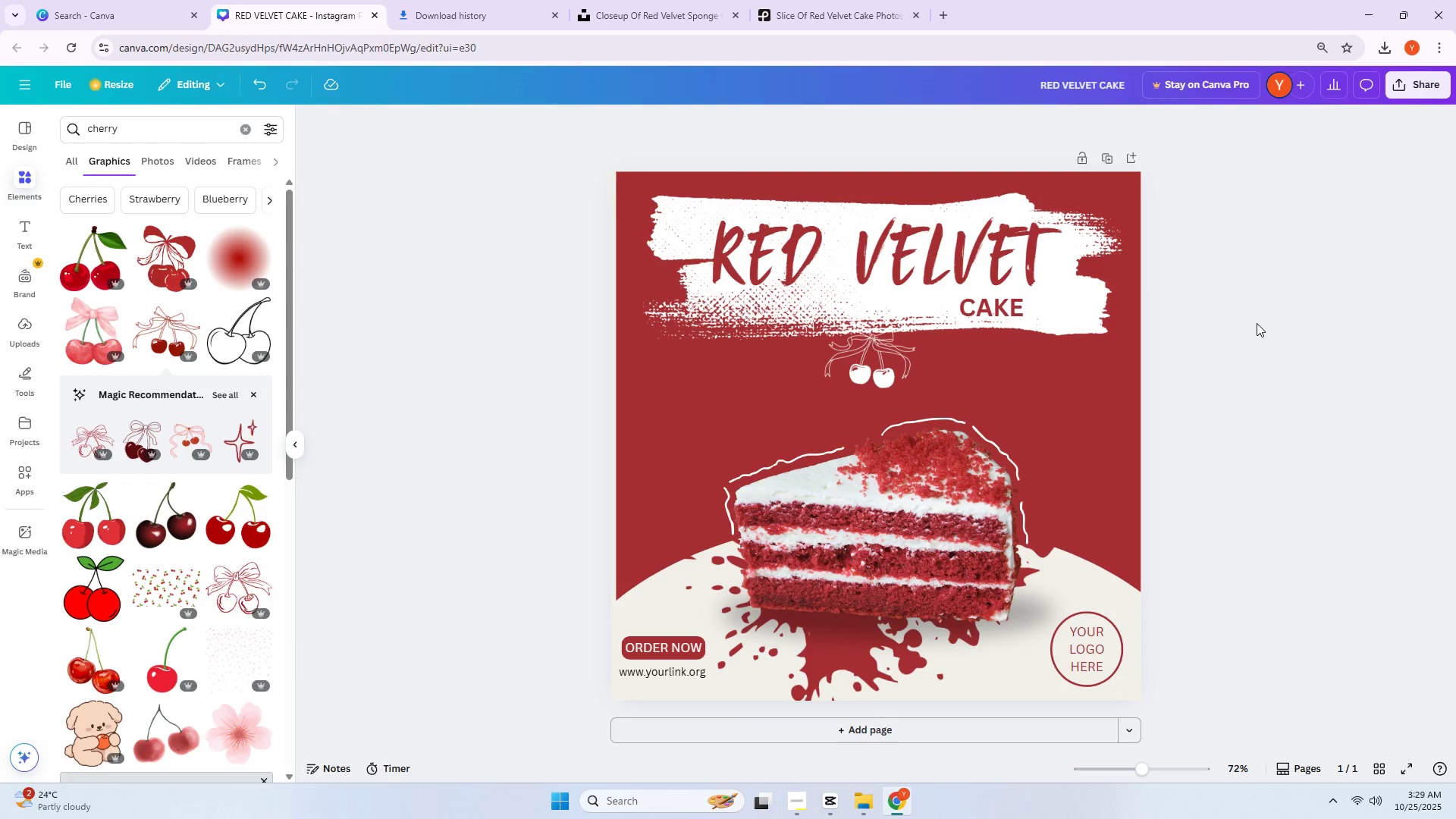 
wait(8.25)
 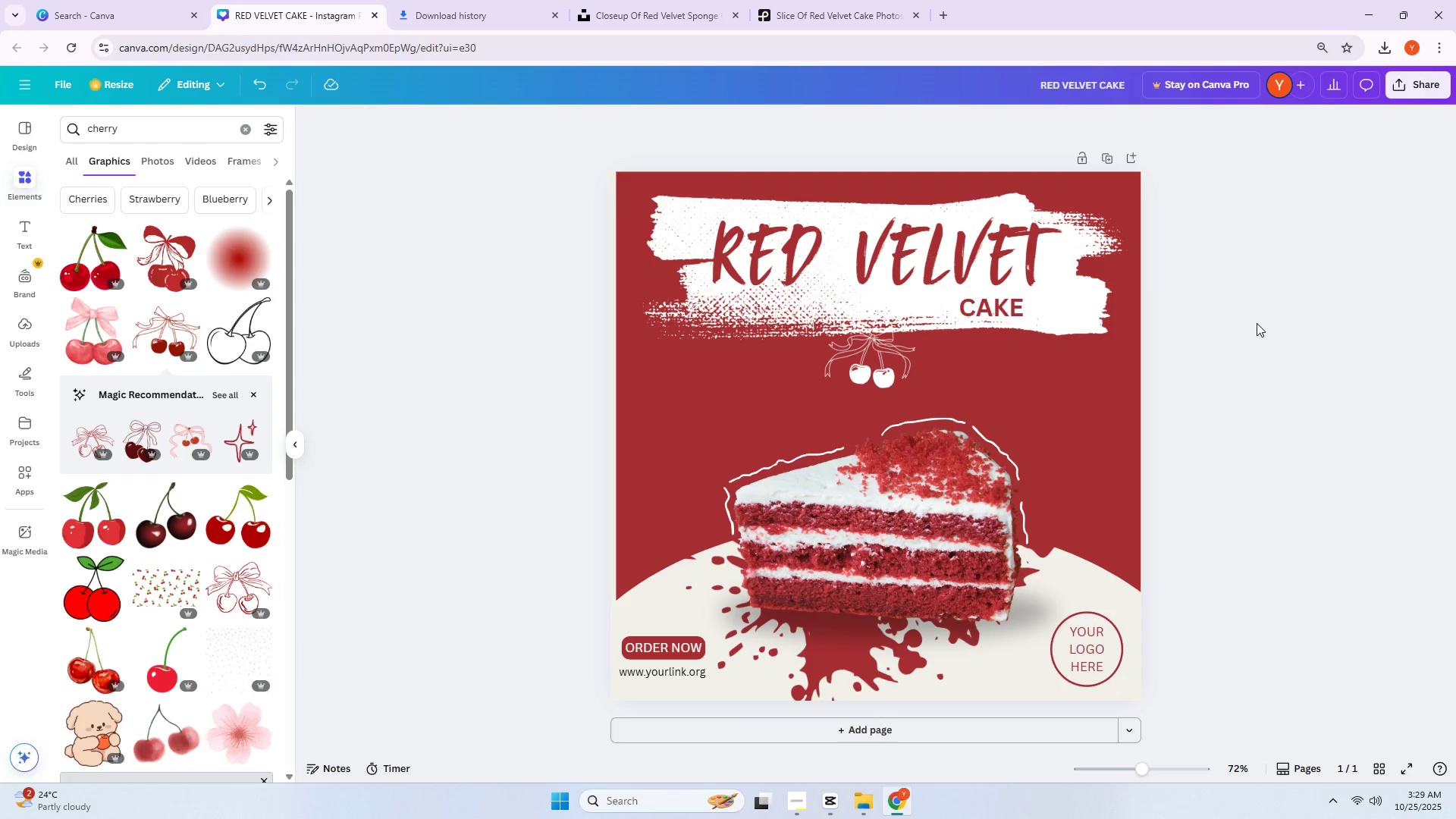 
double_click([1205, 401])
 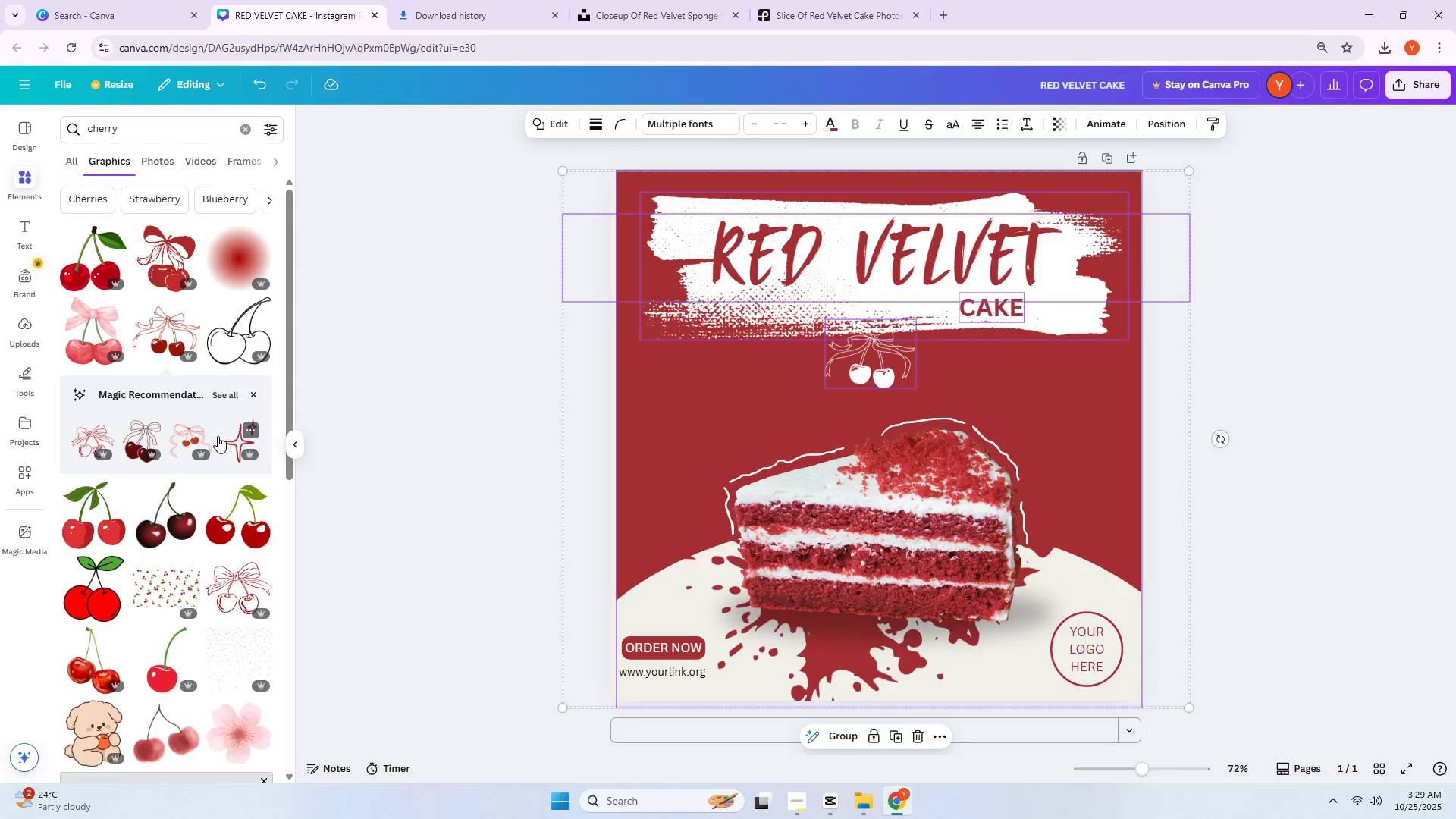 
wait(11.64)
 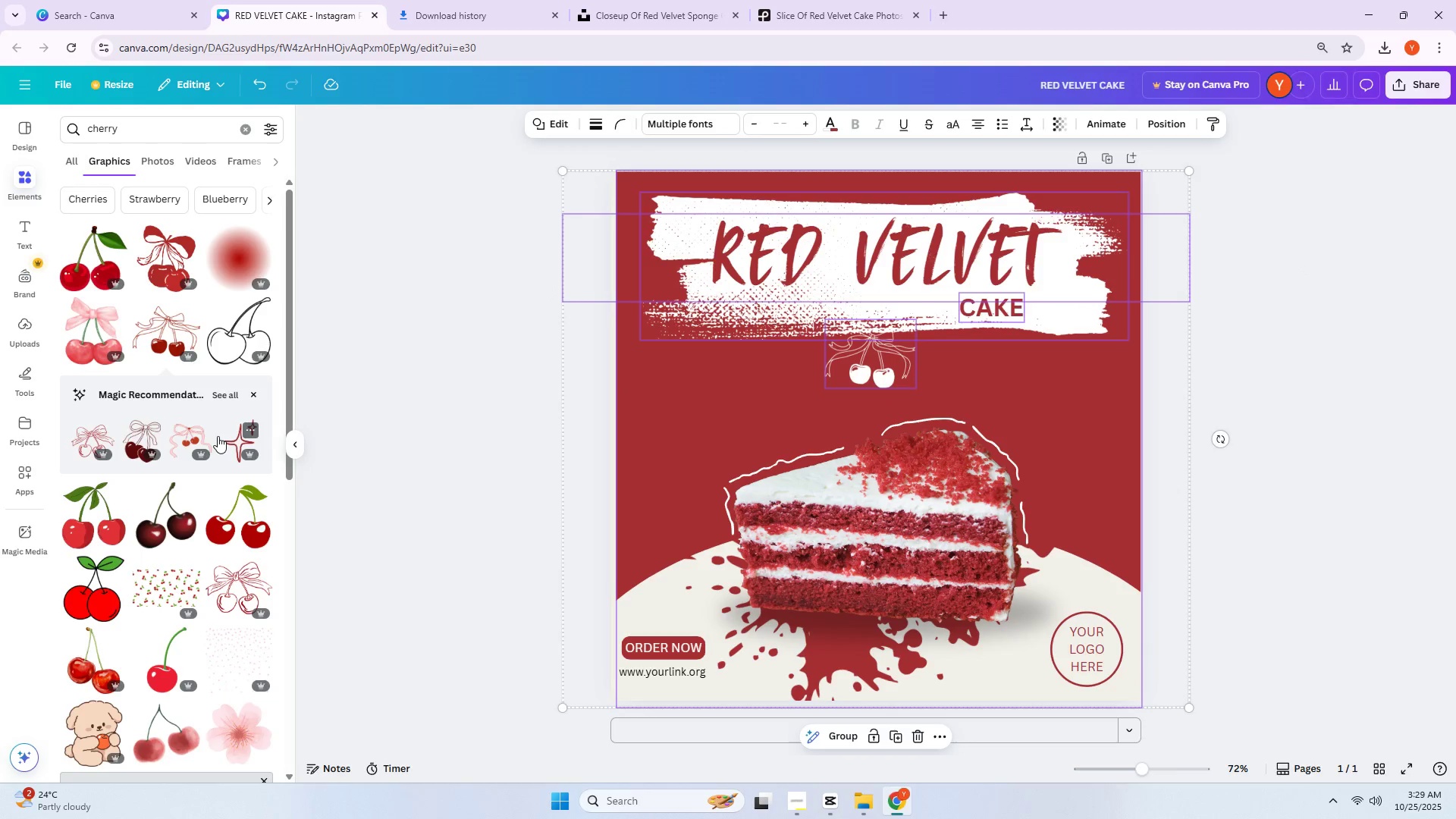 
double_click([158, 141])
 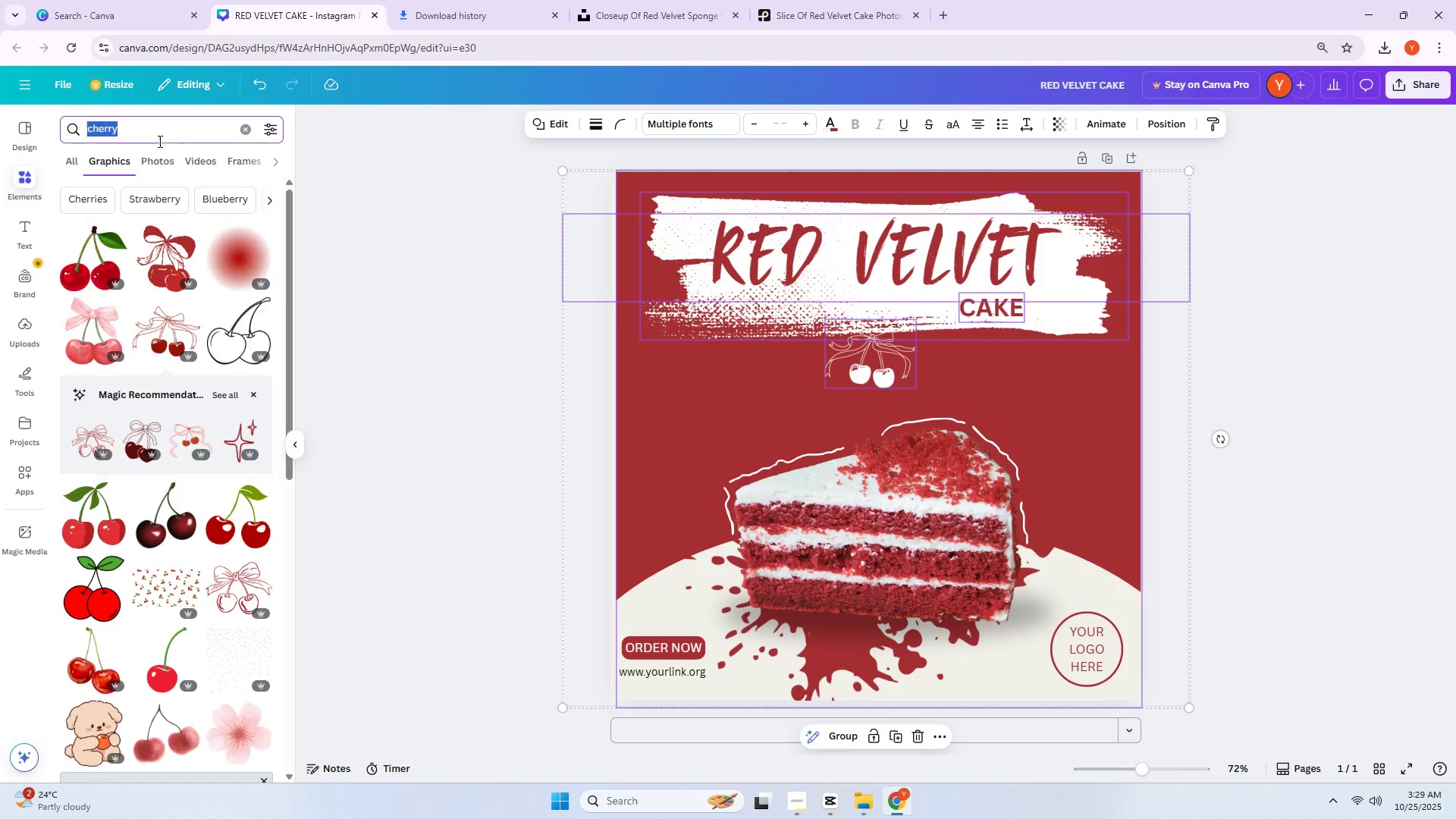 
triple_click([158, 141])
 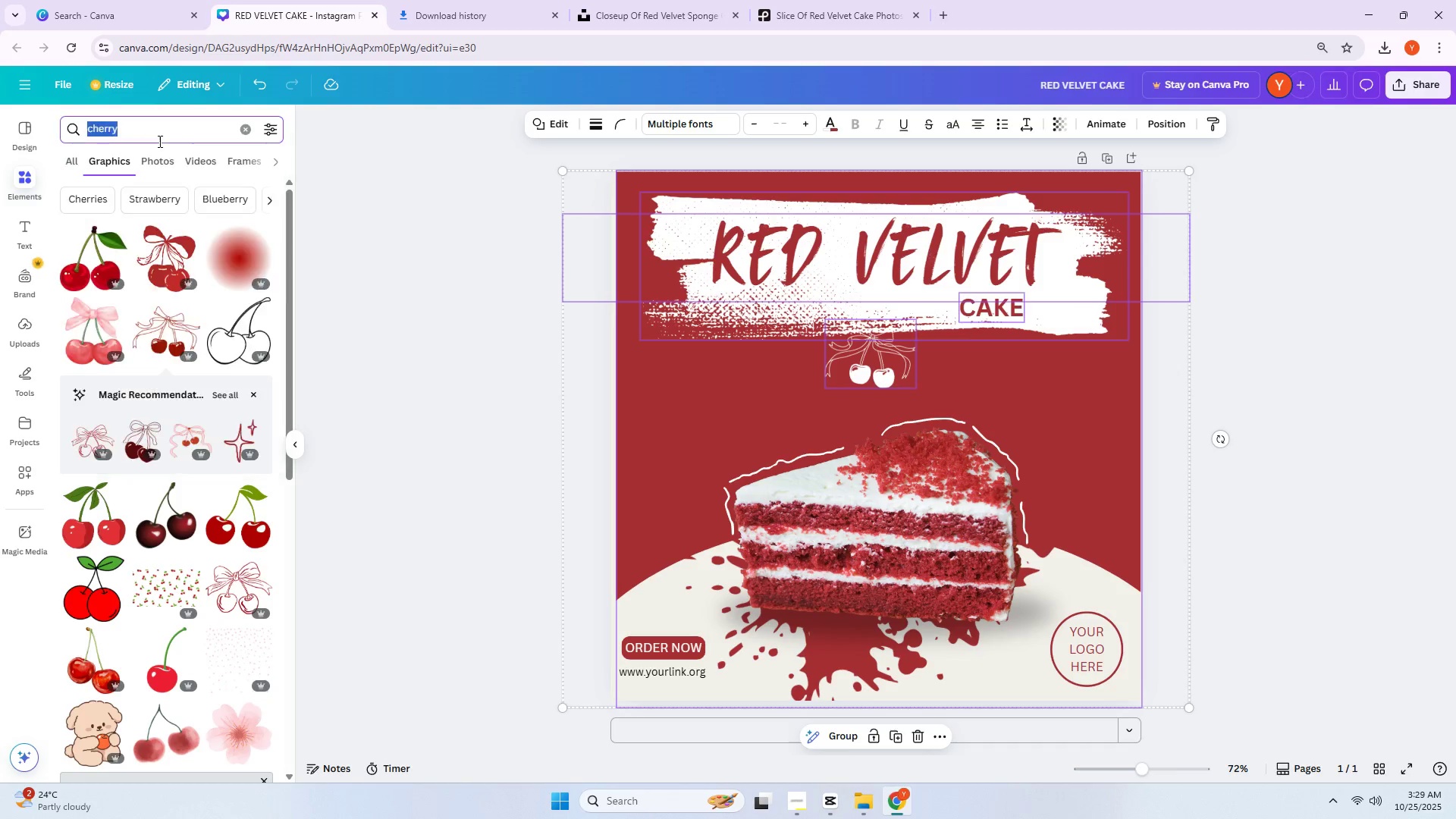 
triple_click([158, 141])
 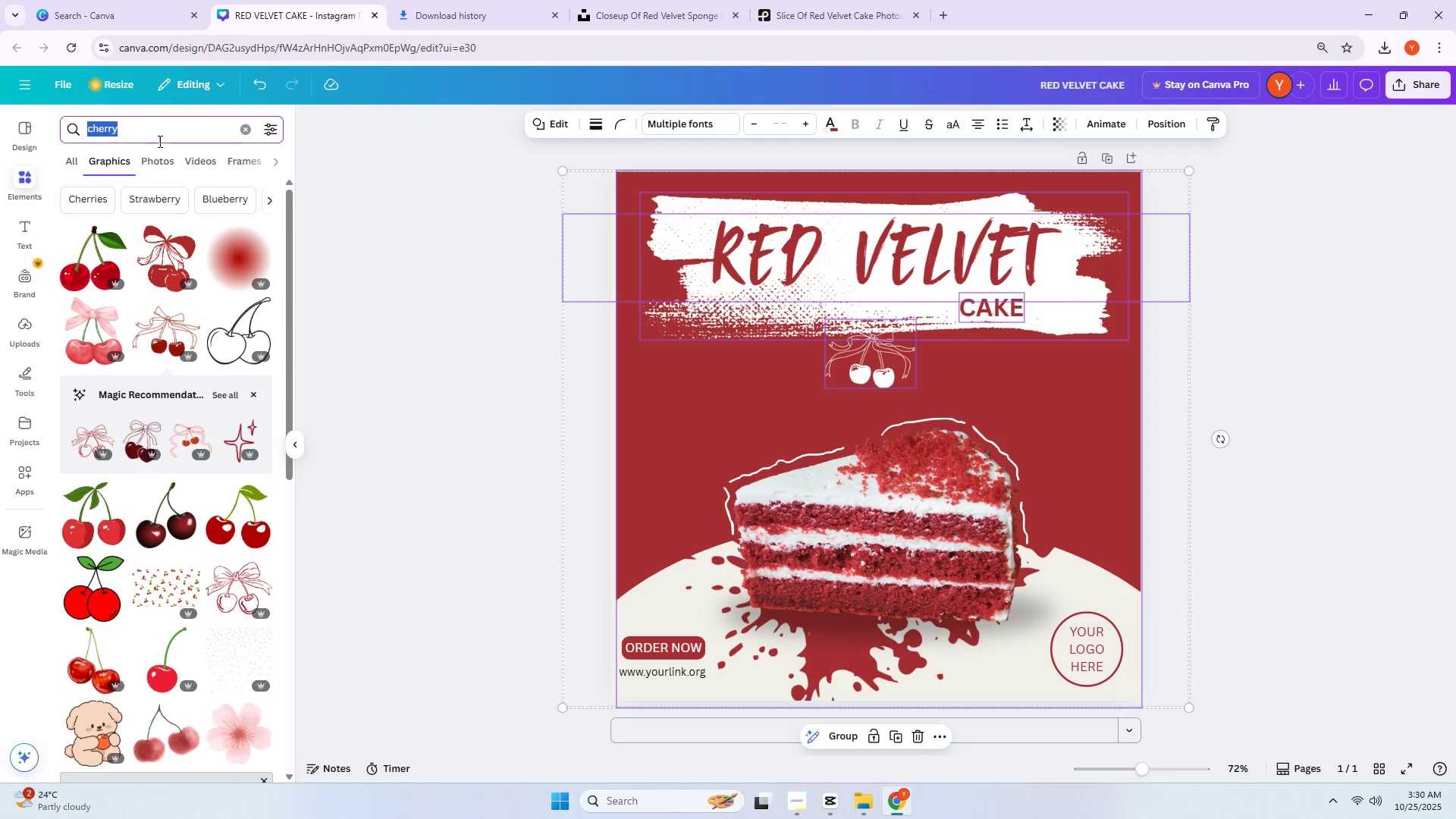 
wait(7.06)
 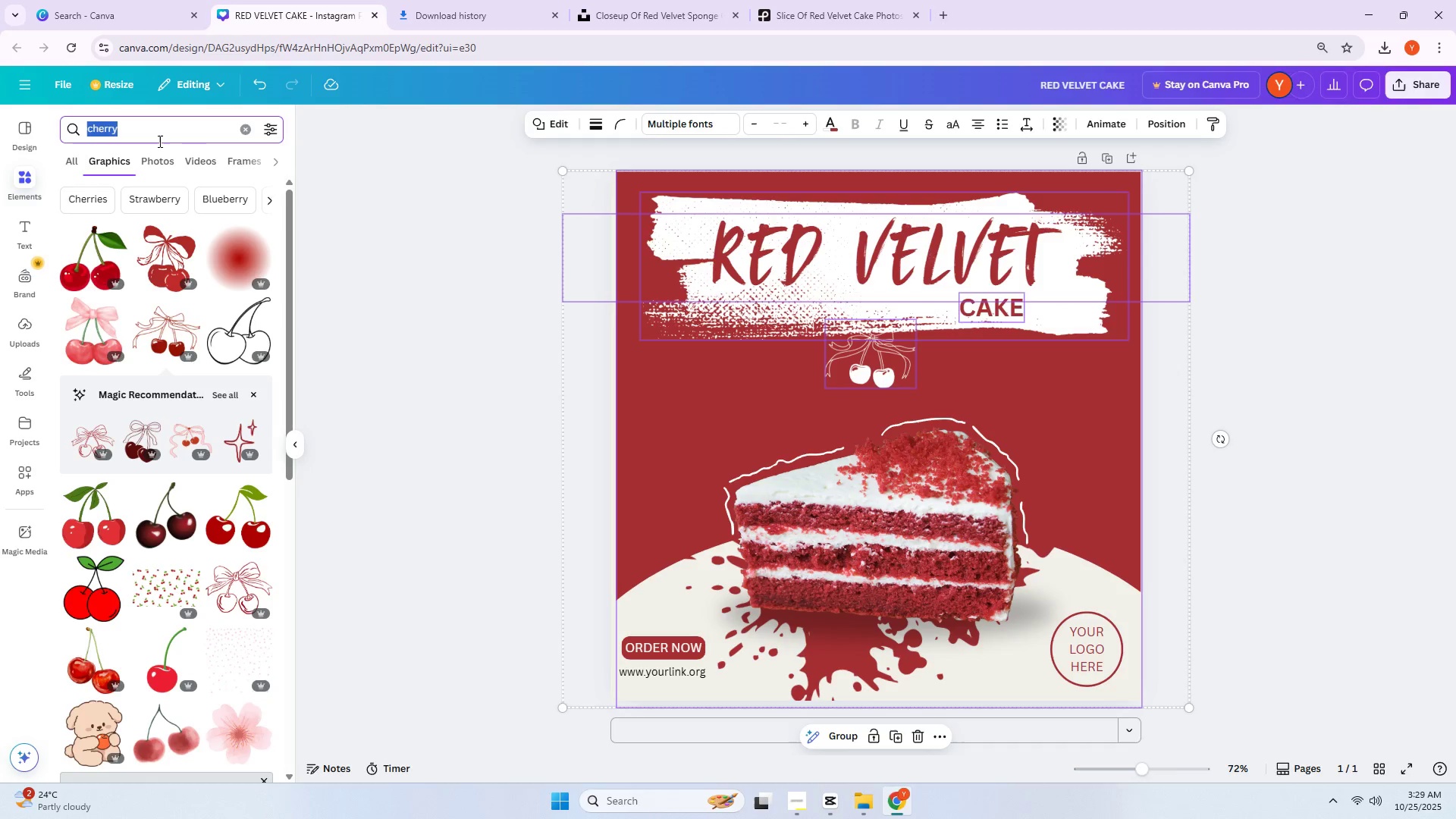 
scroll: coordinate [192, 191], scroll_direction: down, amount: 1.0
 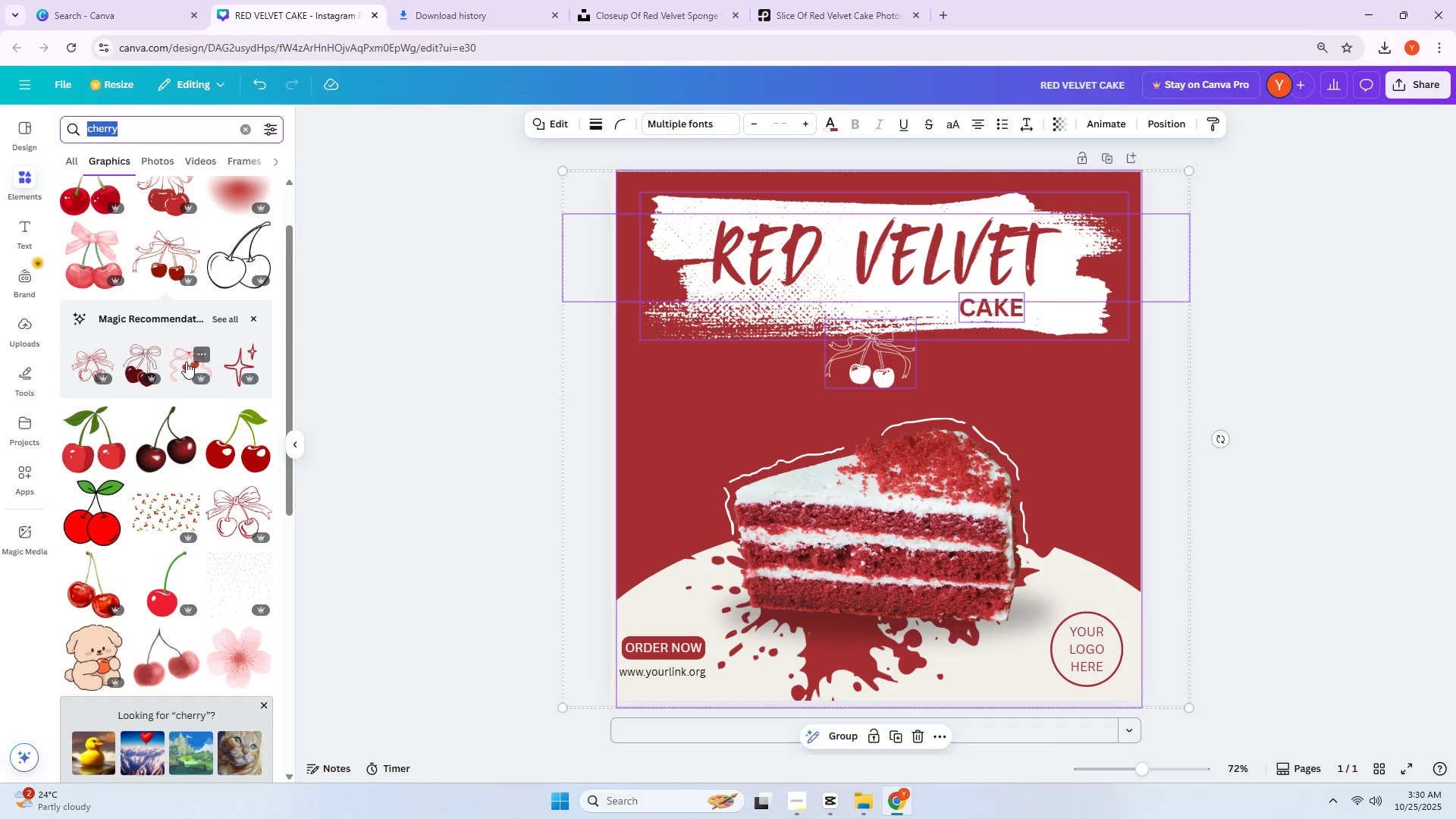 
scroll: coordinate [196, 238], scroll_direction: up, amount: 2.0
 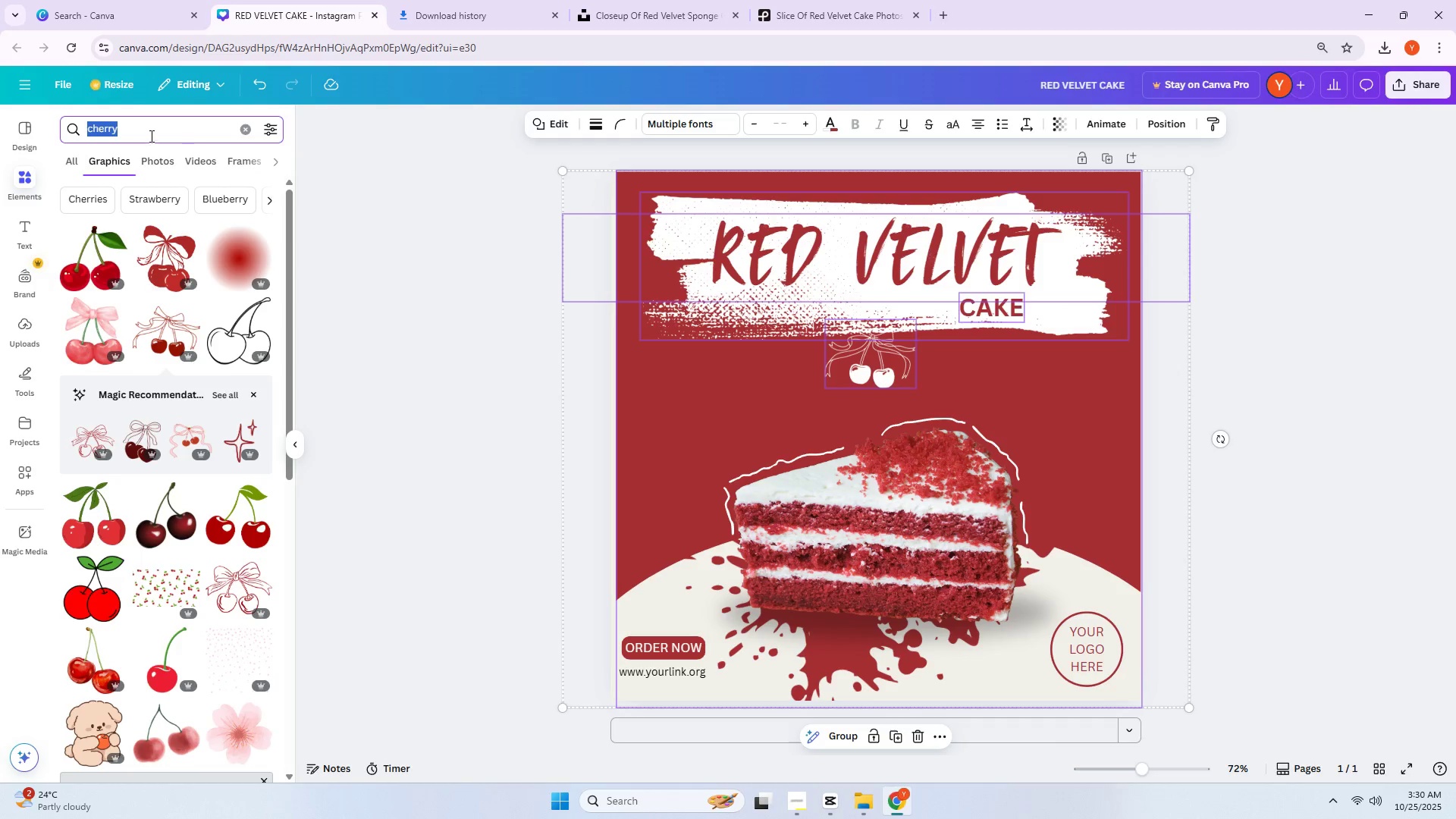 
double_click([150, 136])
 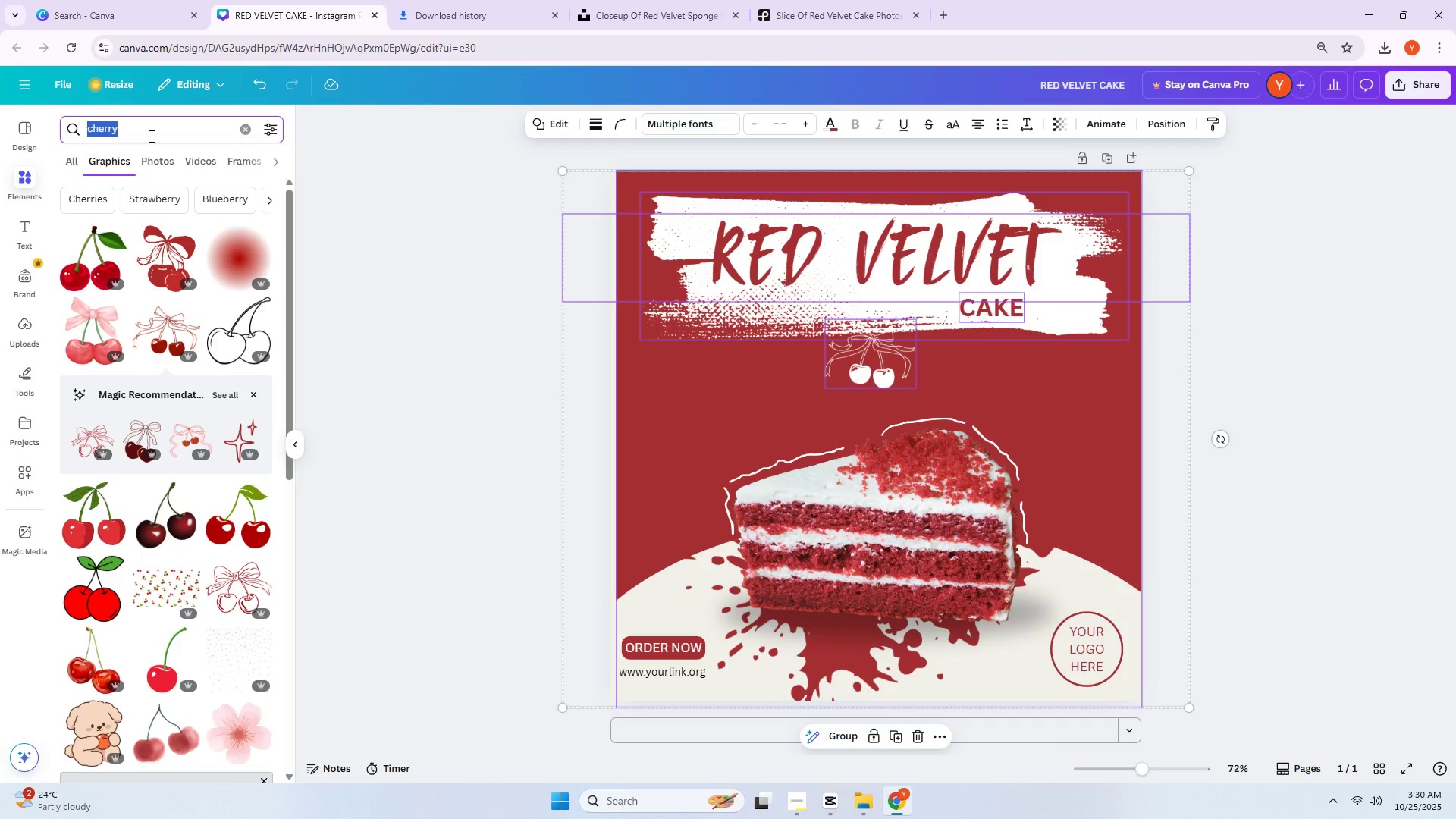 
triple_click([150, 136])
 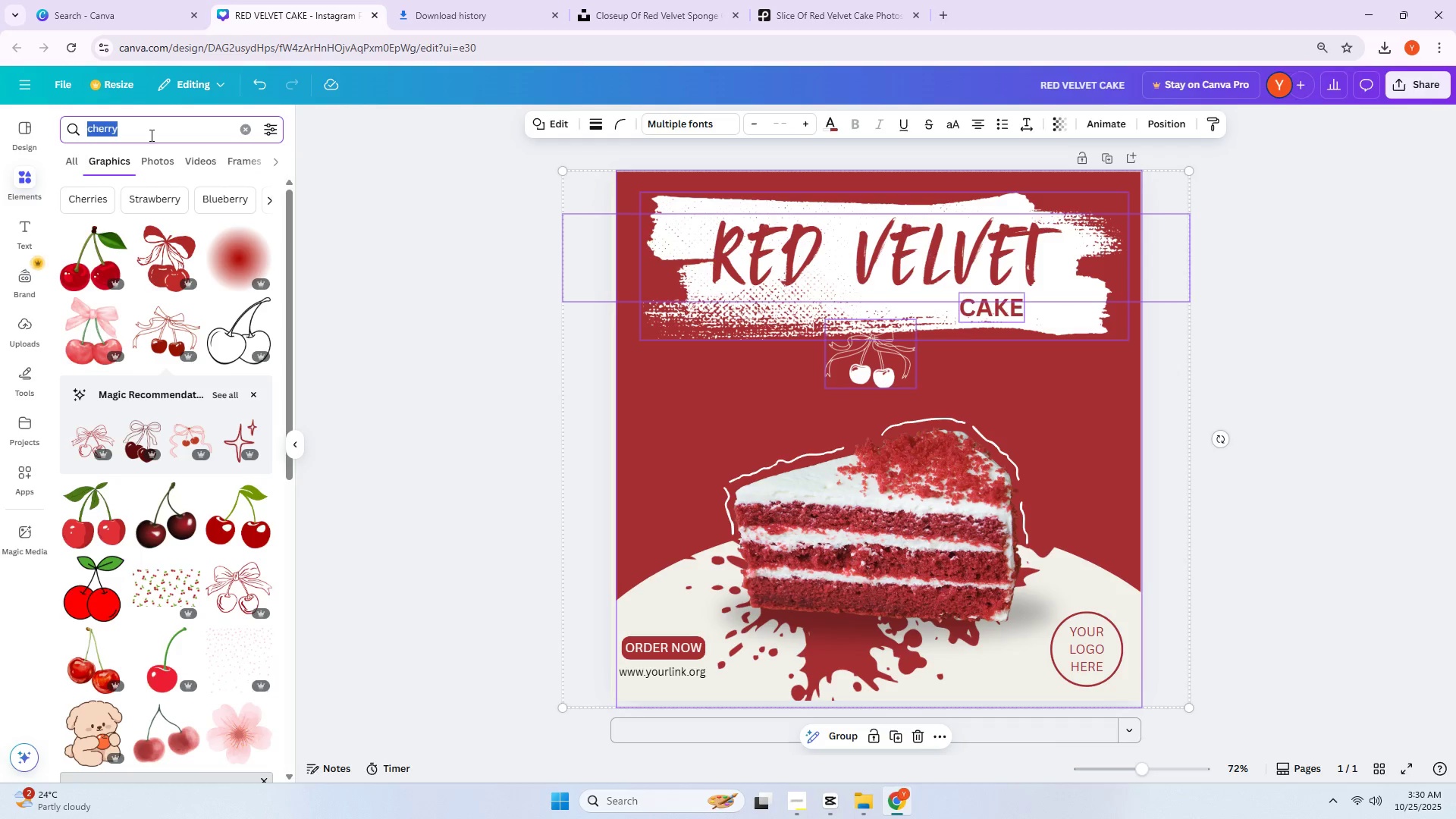 
type(RANDOM DOTS)
 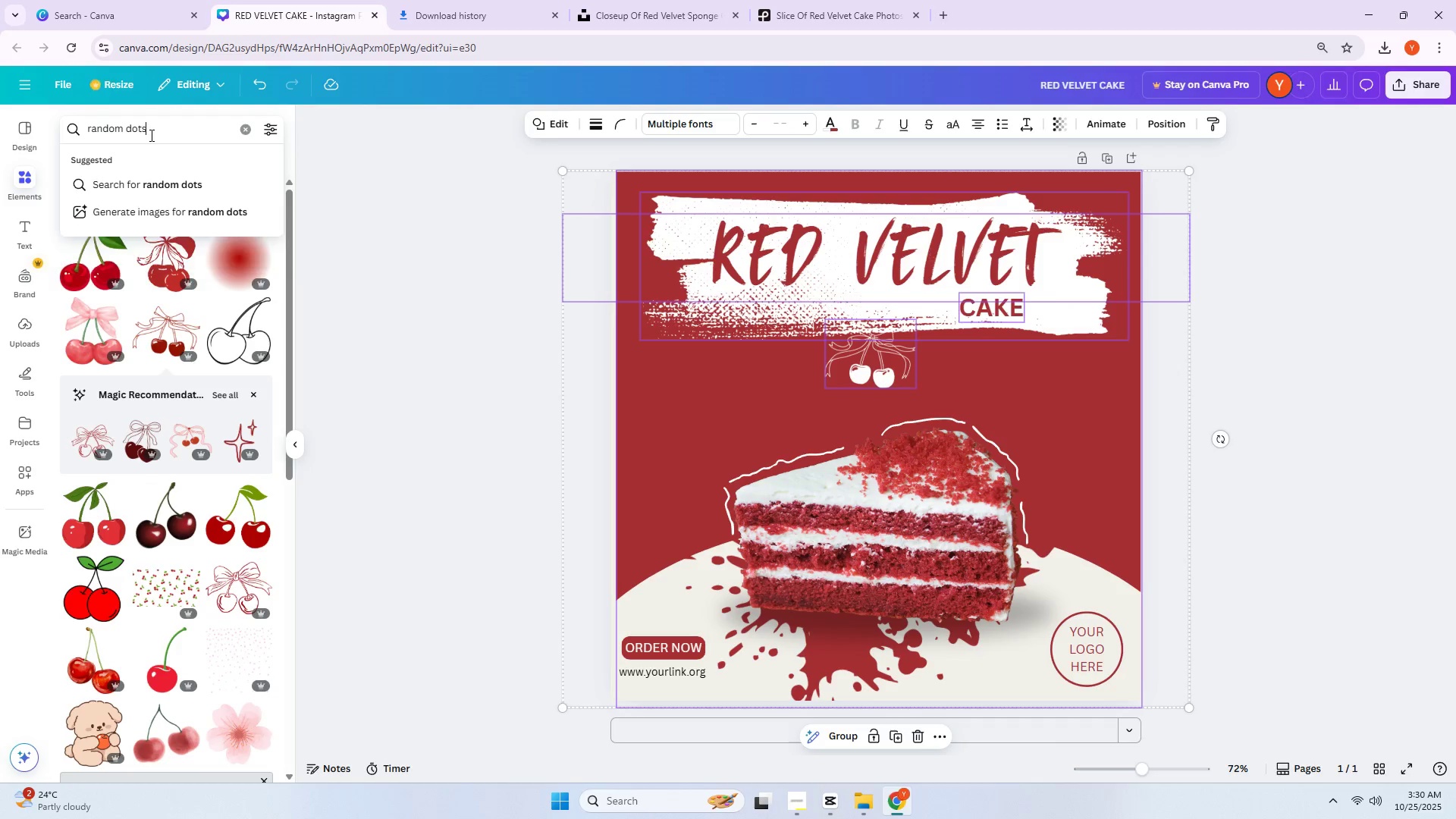 
key(Enter)
 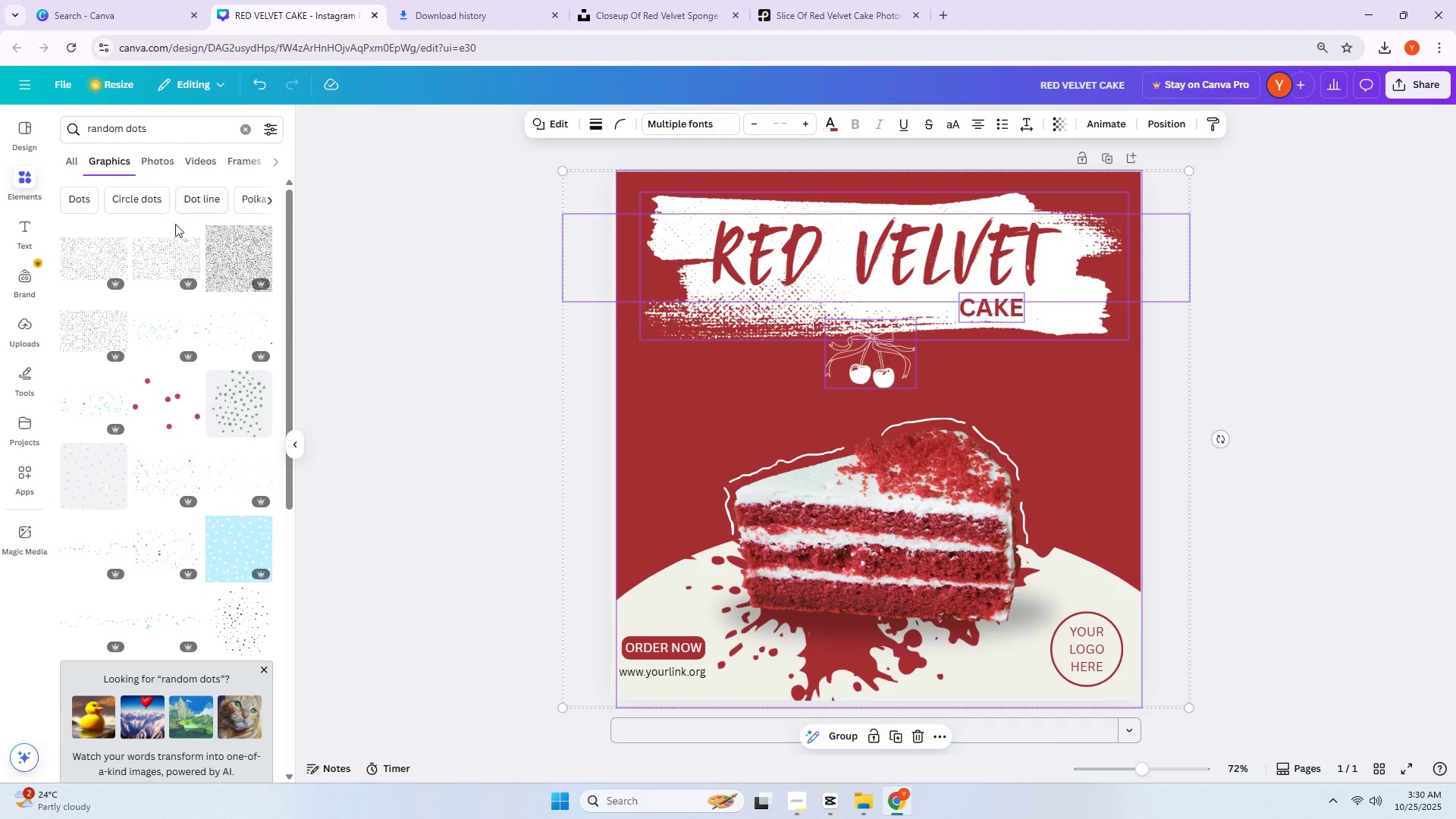 
left_click([149, 268])
 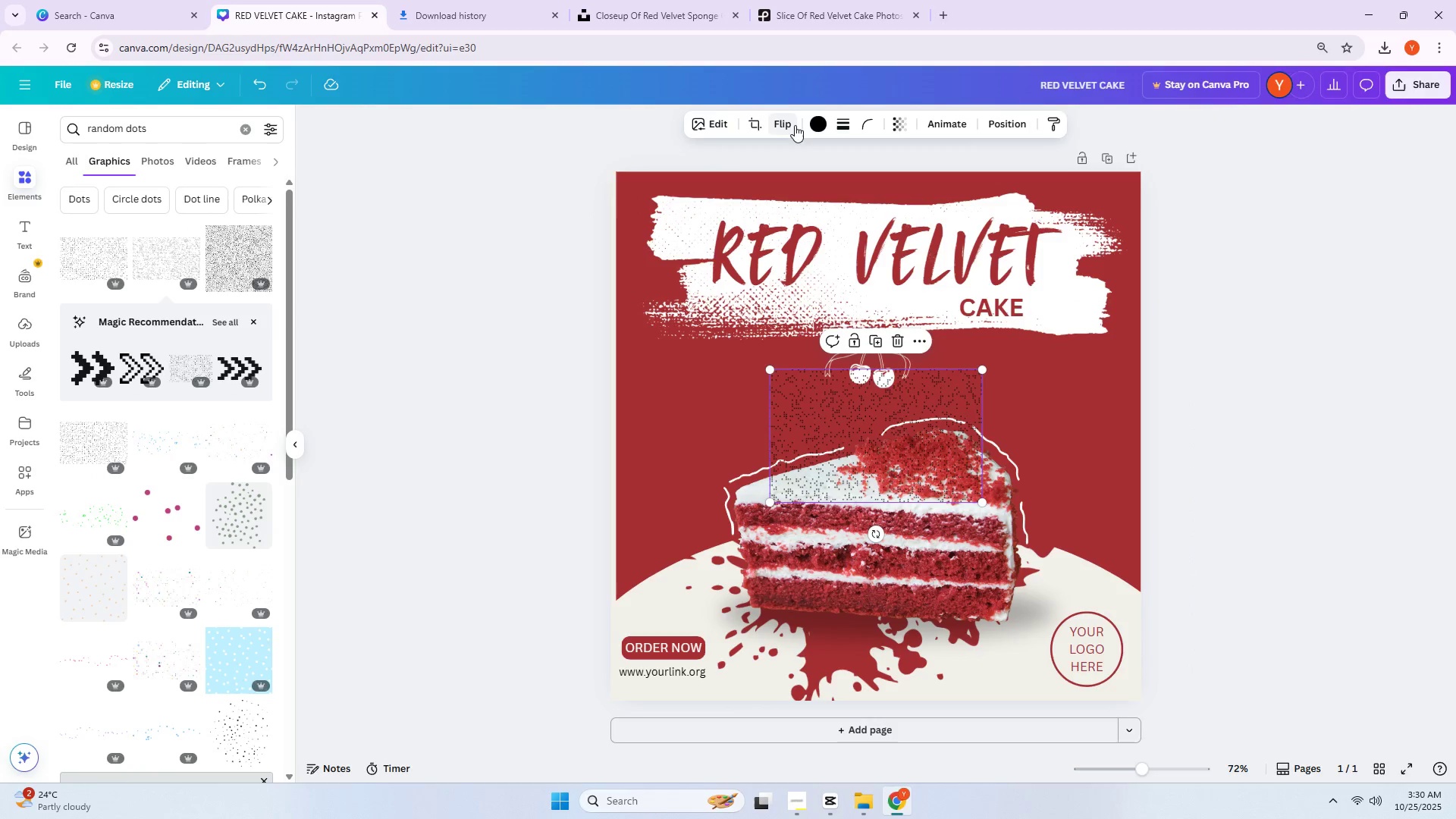 
left_click([816, 124])
 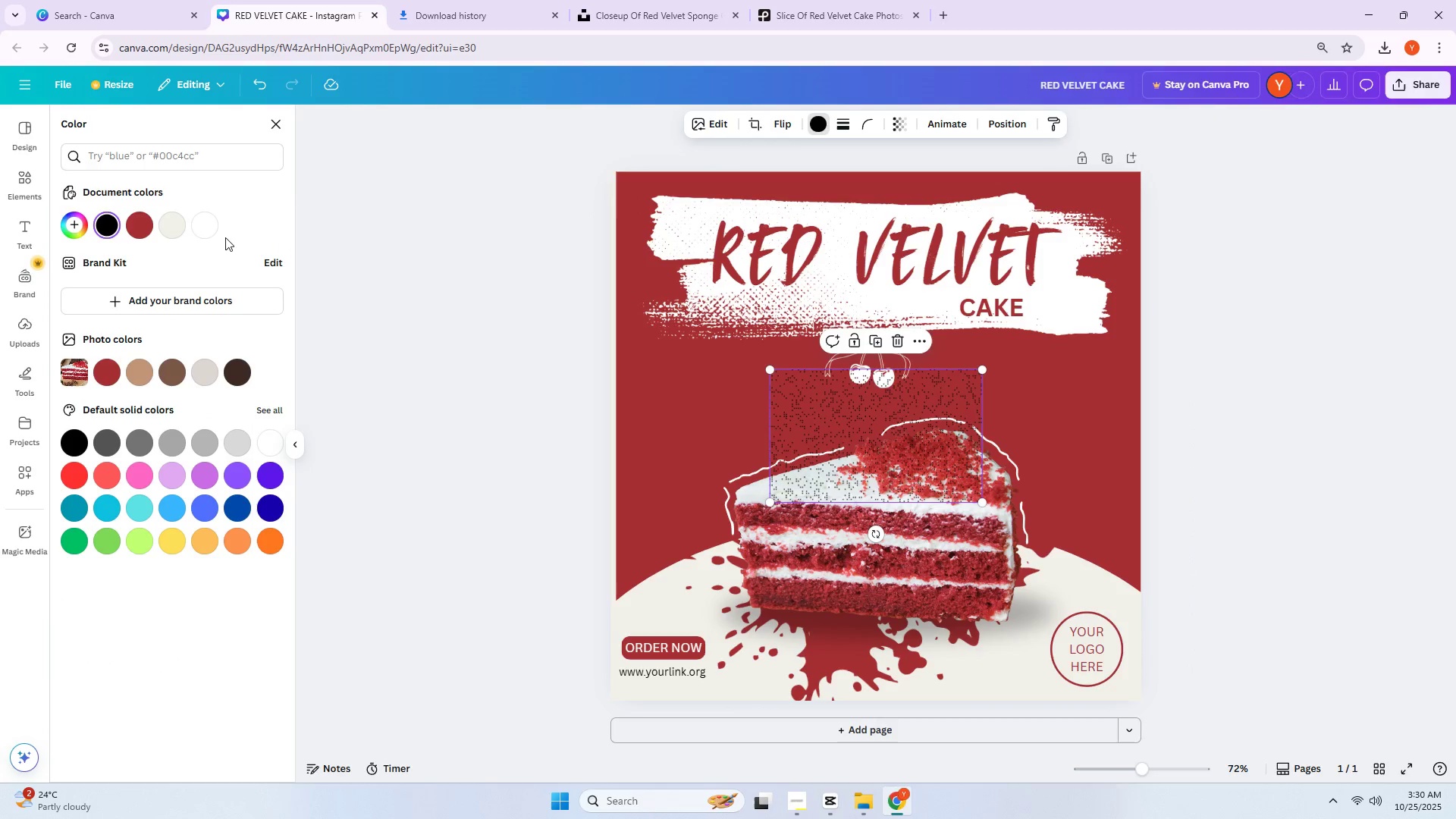 
left_click([206, 229])
 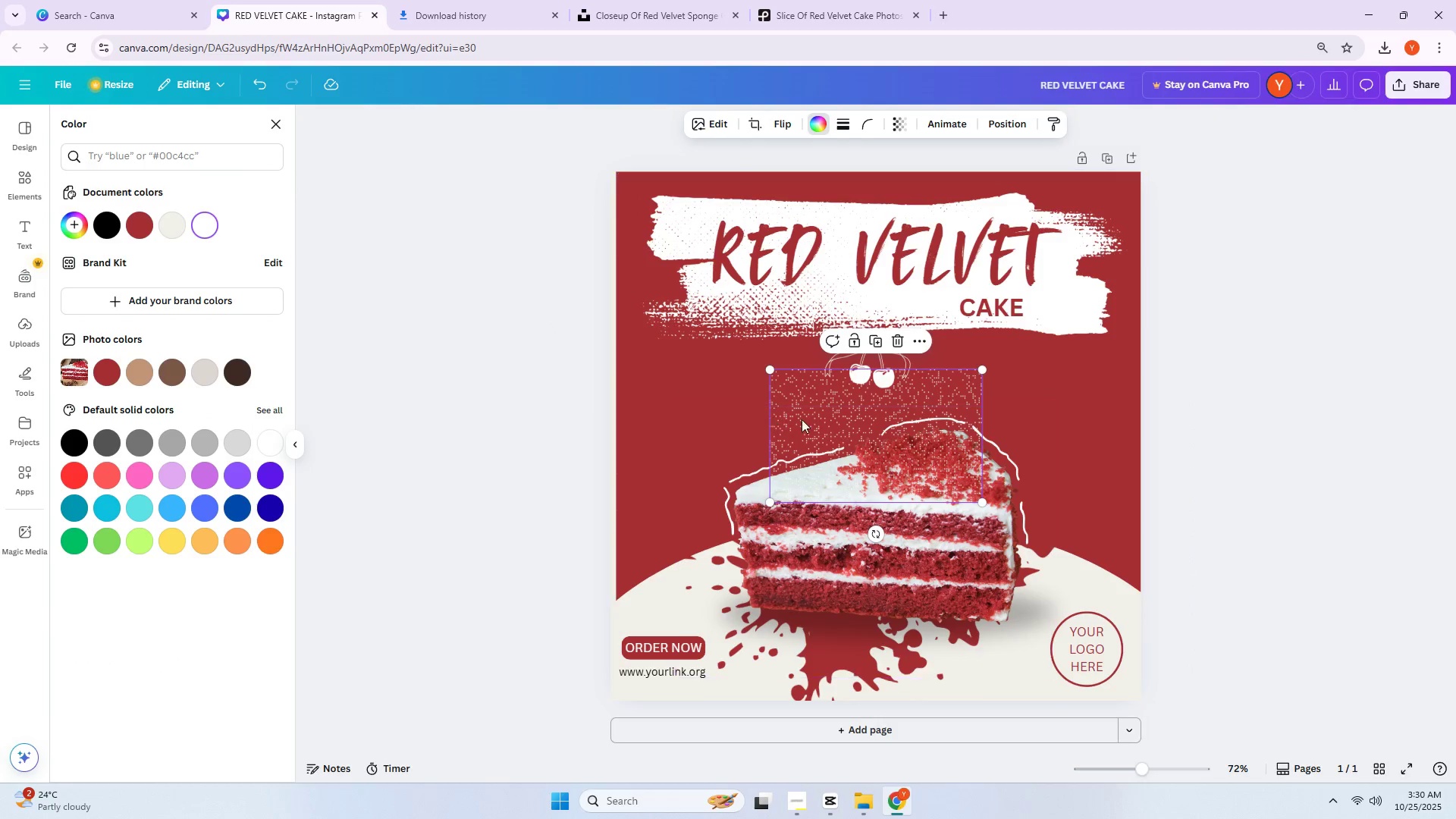 
left_click_drag(start_coordinate=[825, 422], to_coordinate=[781, 258])
 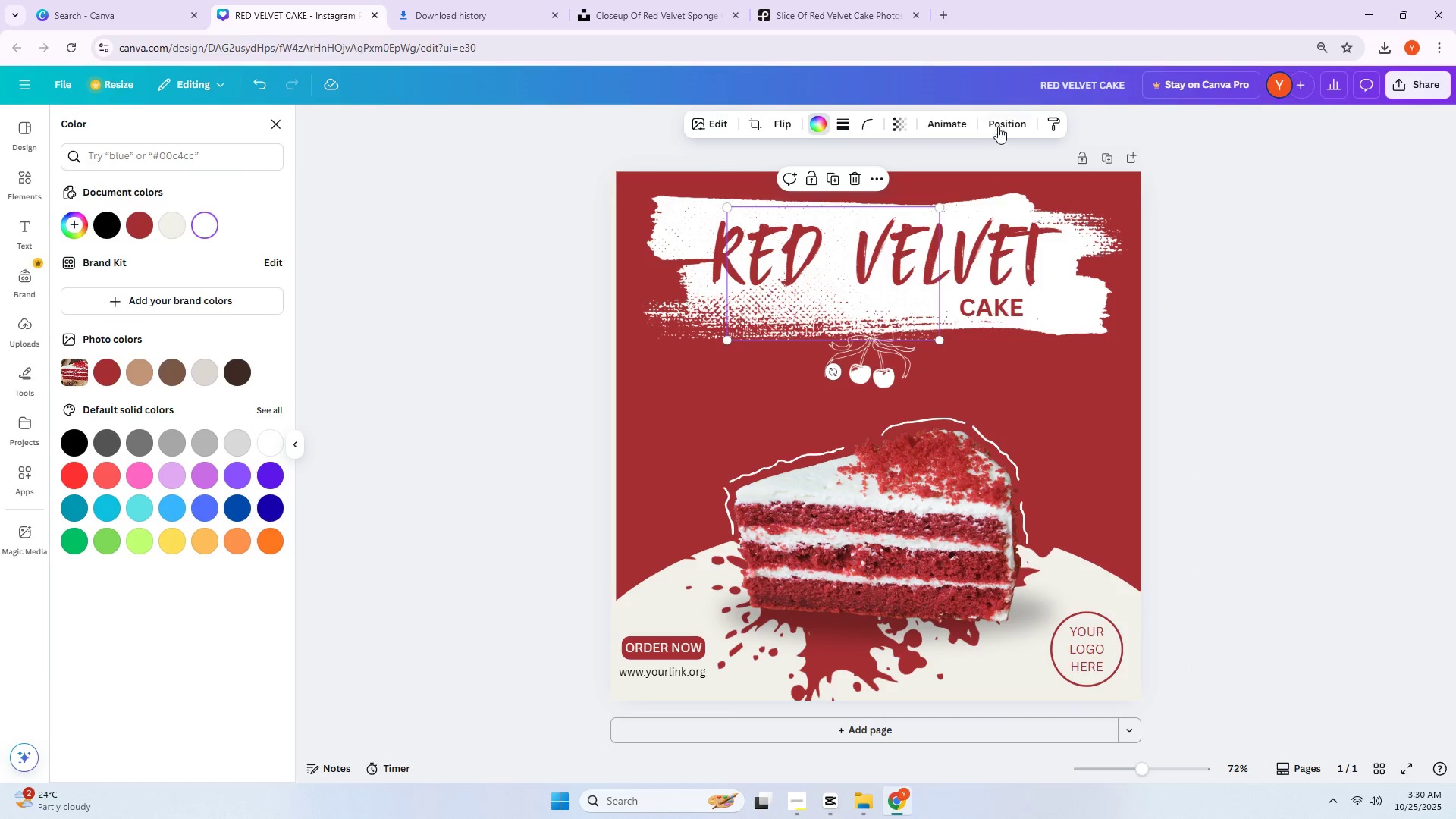 
left_click([998, 127])
 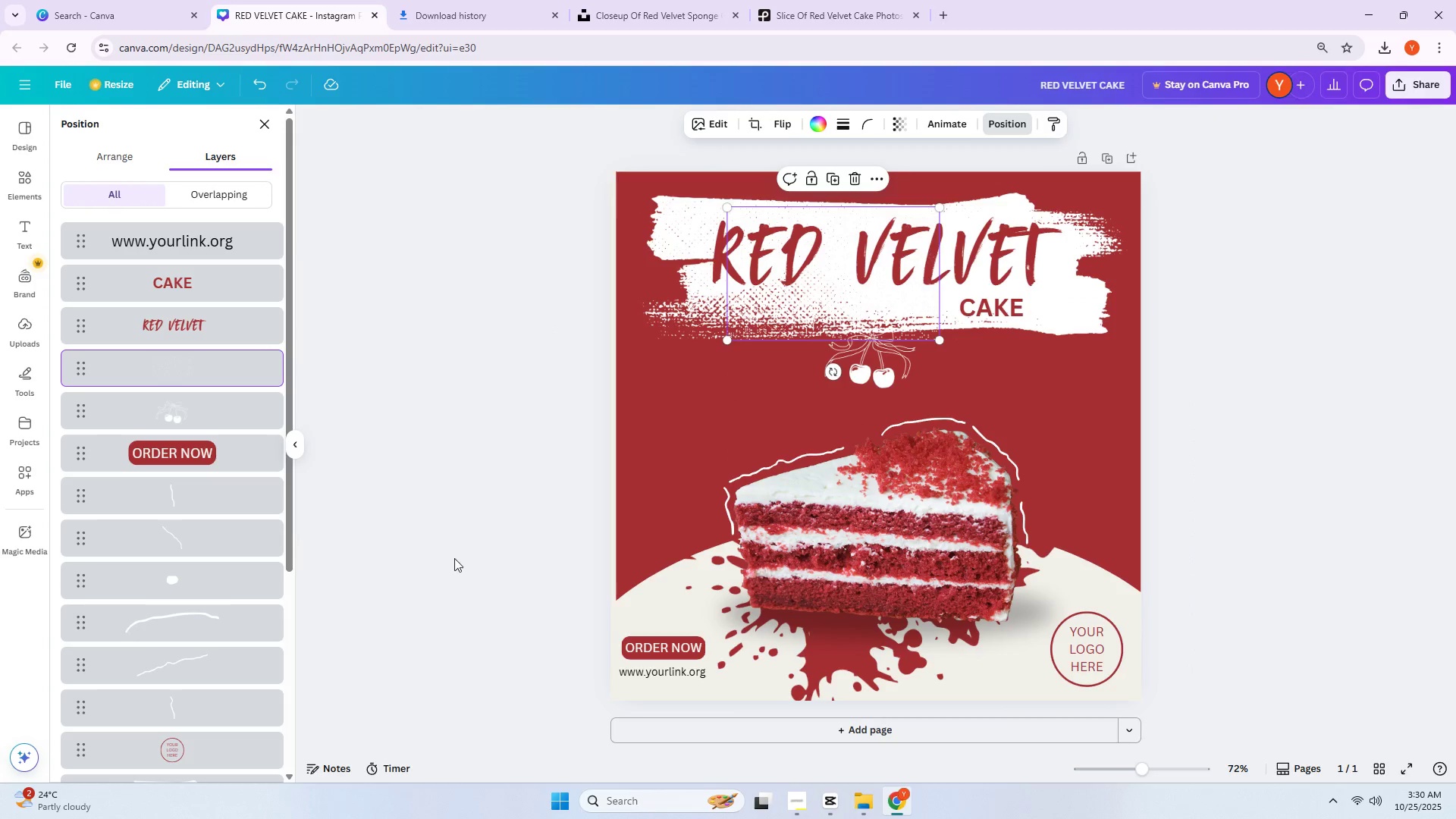 
left_click_drag(start_coordinate=[229, 370], to_coordinate=[234, 277])
 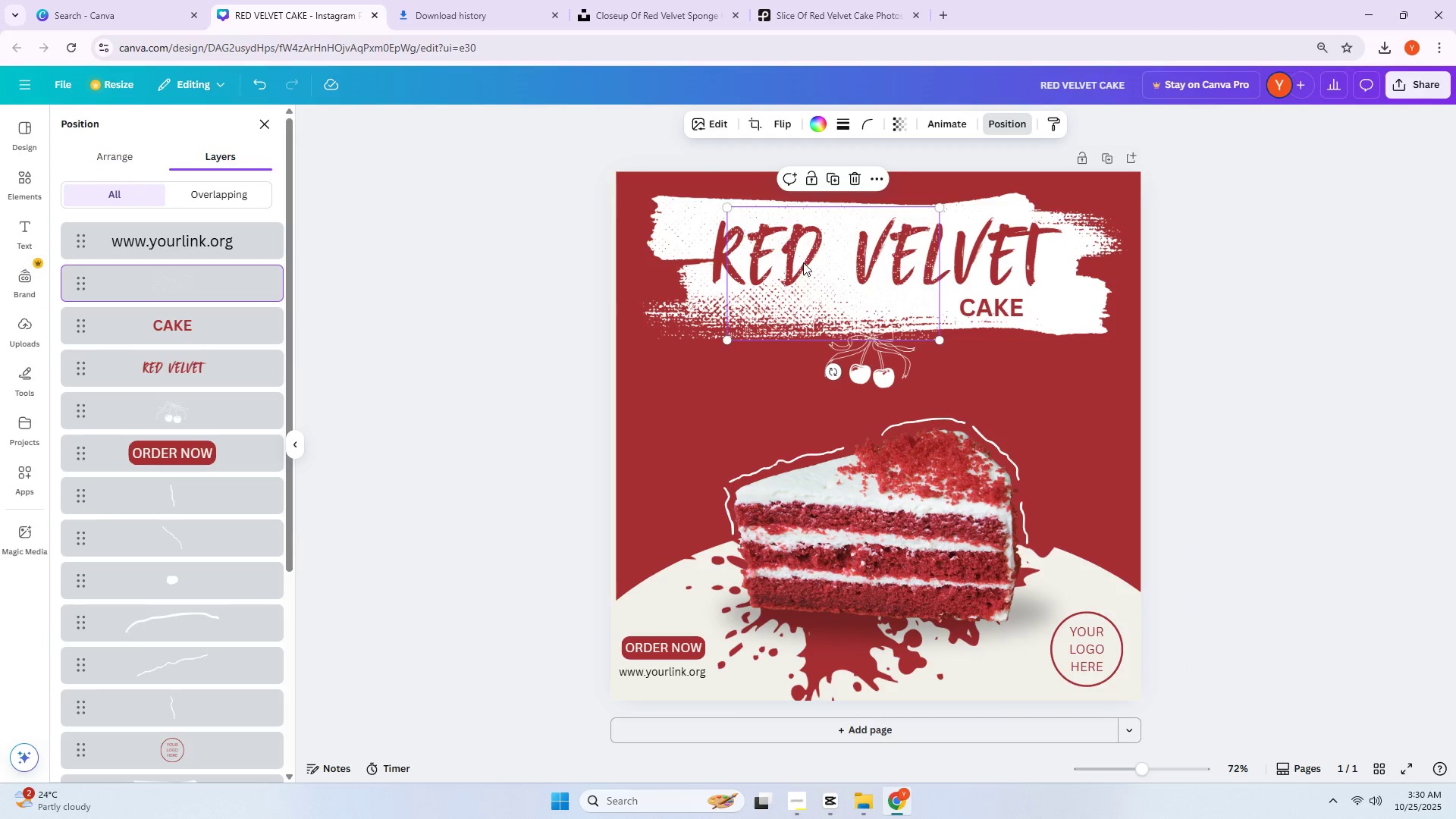 
left_click_drag(start_coordinate=[834, 291], to_coordinate=[855, 281])
 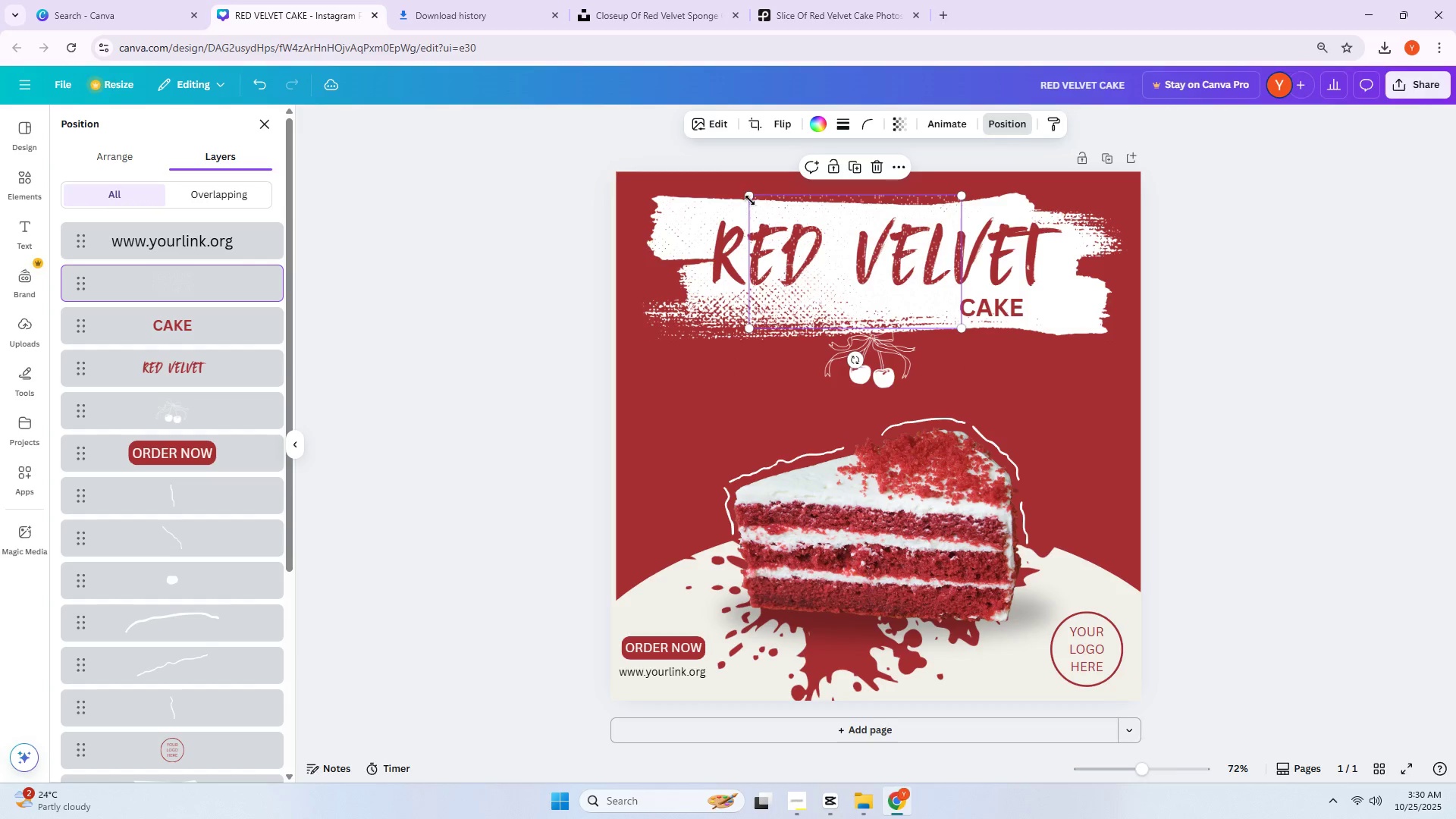 
left_click_drag(start_coordinate=[750, 199], to_coordinate=[792, 256])
 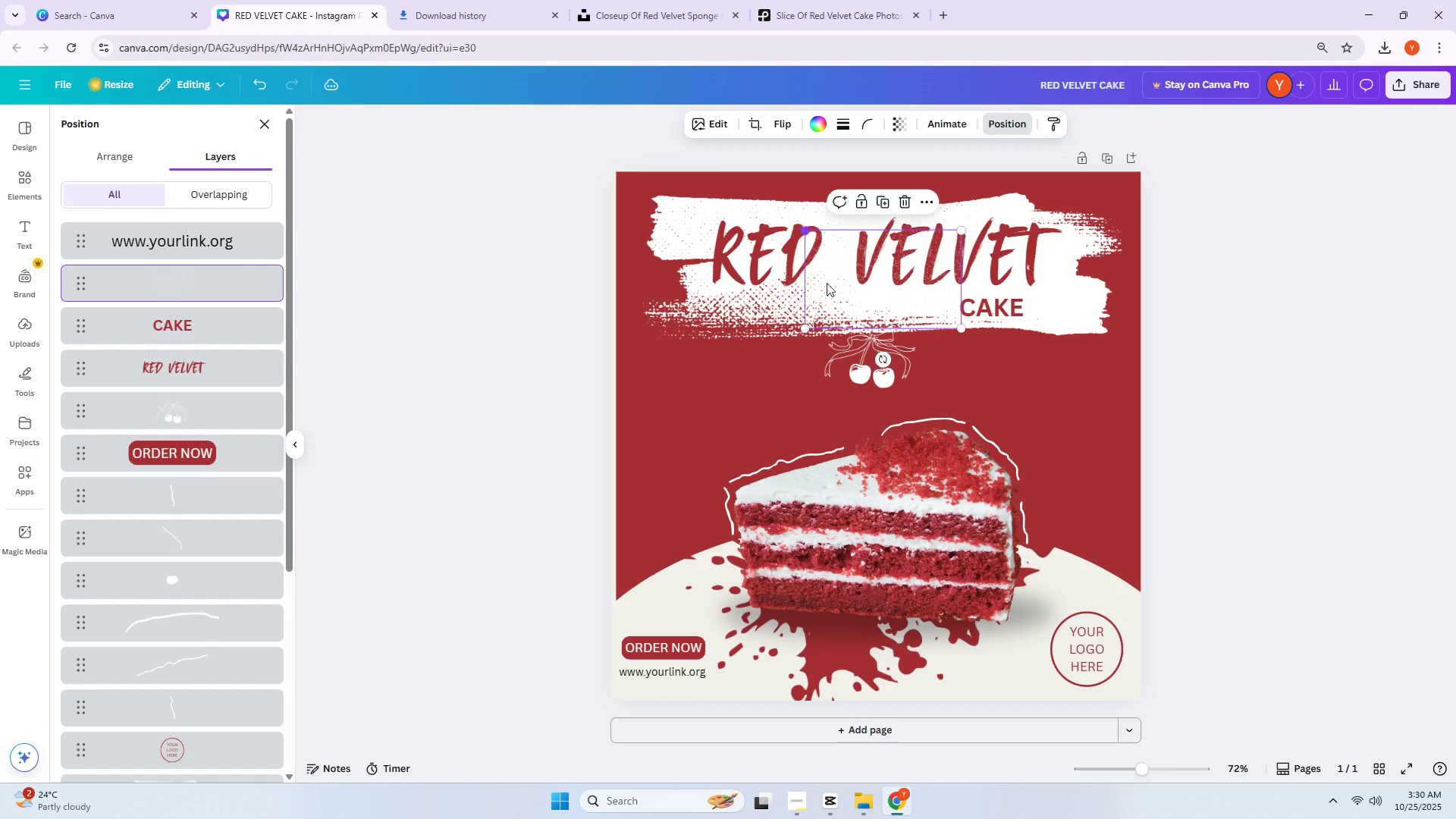 
left_click_drag(start_coordinate=[861, 293], to_coordinate=[765, 276])
 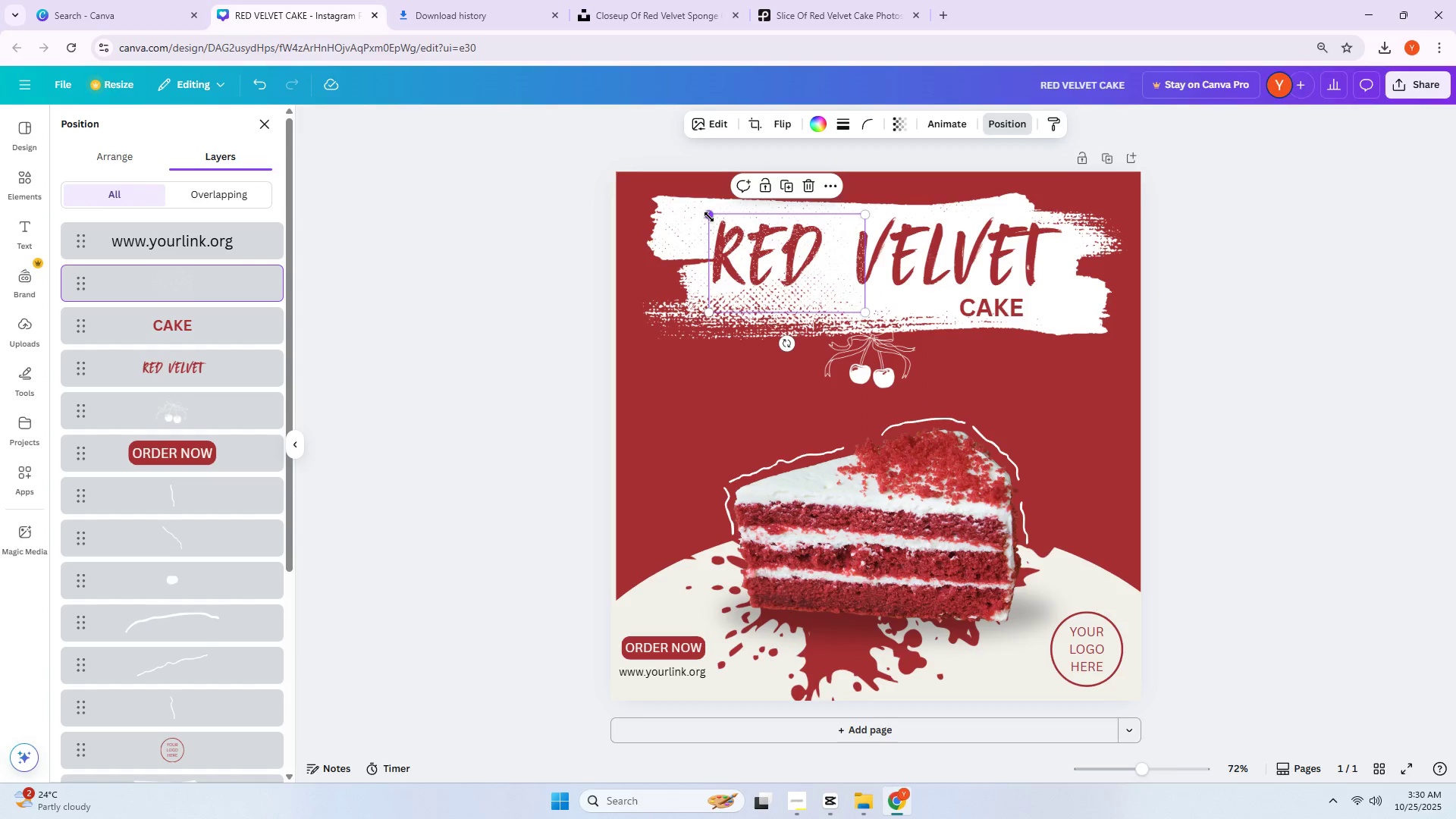 
left_click_drag(start_coordinate=[801, 265], to_coordinate=[792, 266])
 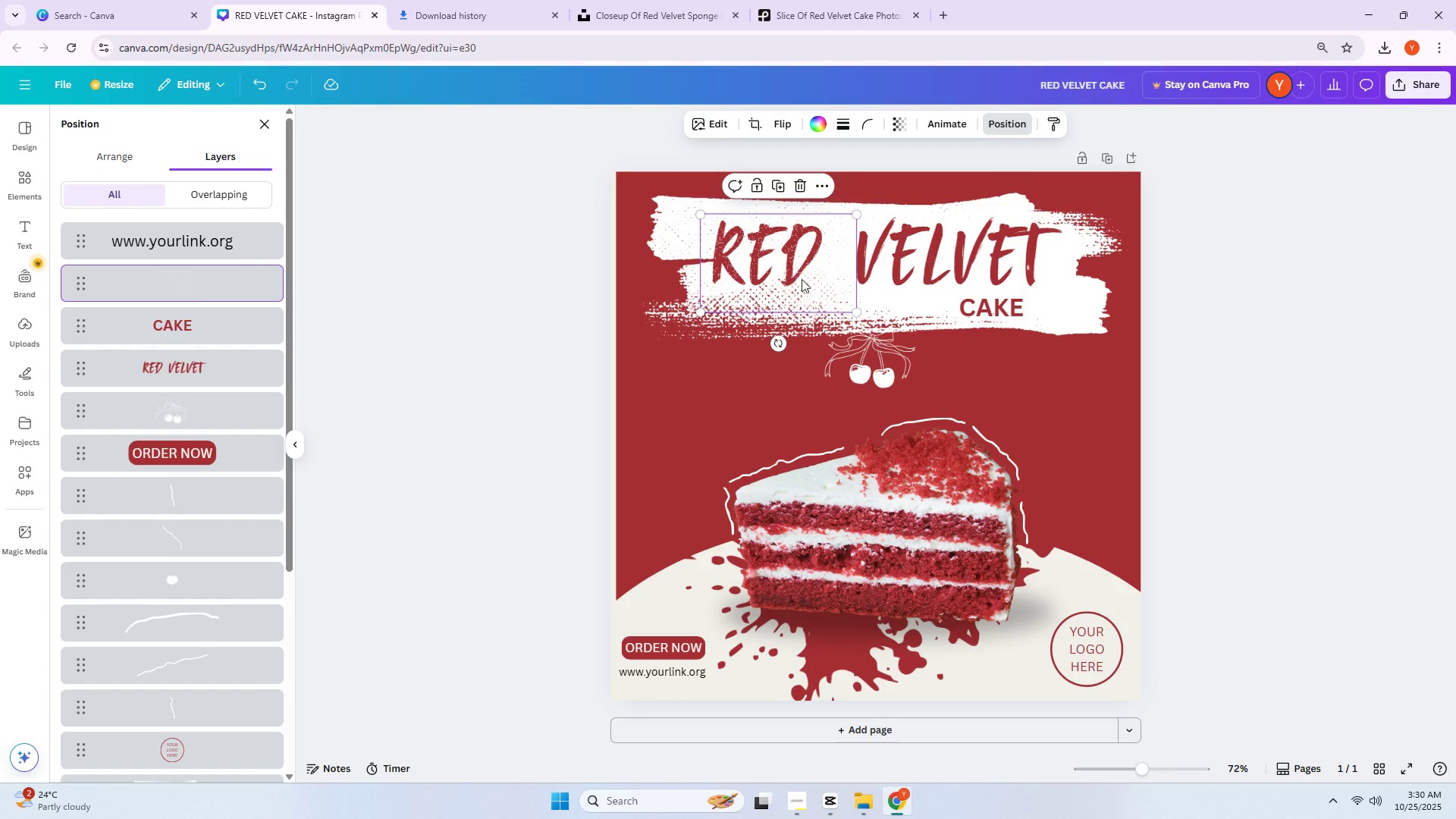 
hold_key(key=AltLeft, duration=1.5)
left_click_drag(start_coordinate=[802, 282], to_coordinate=[972, 280])
 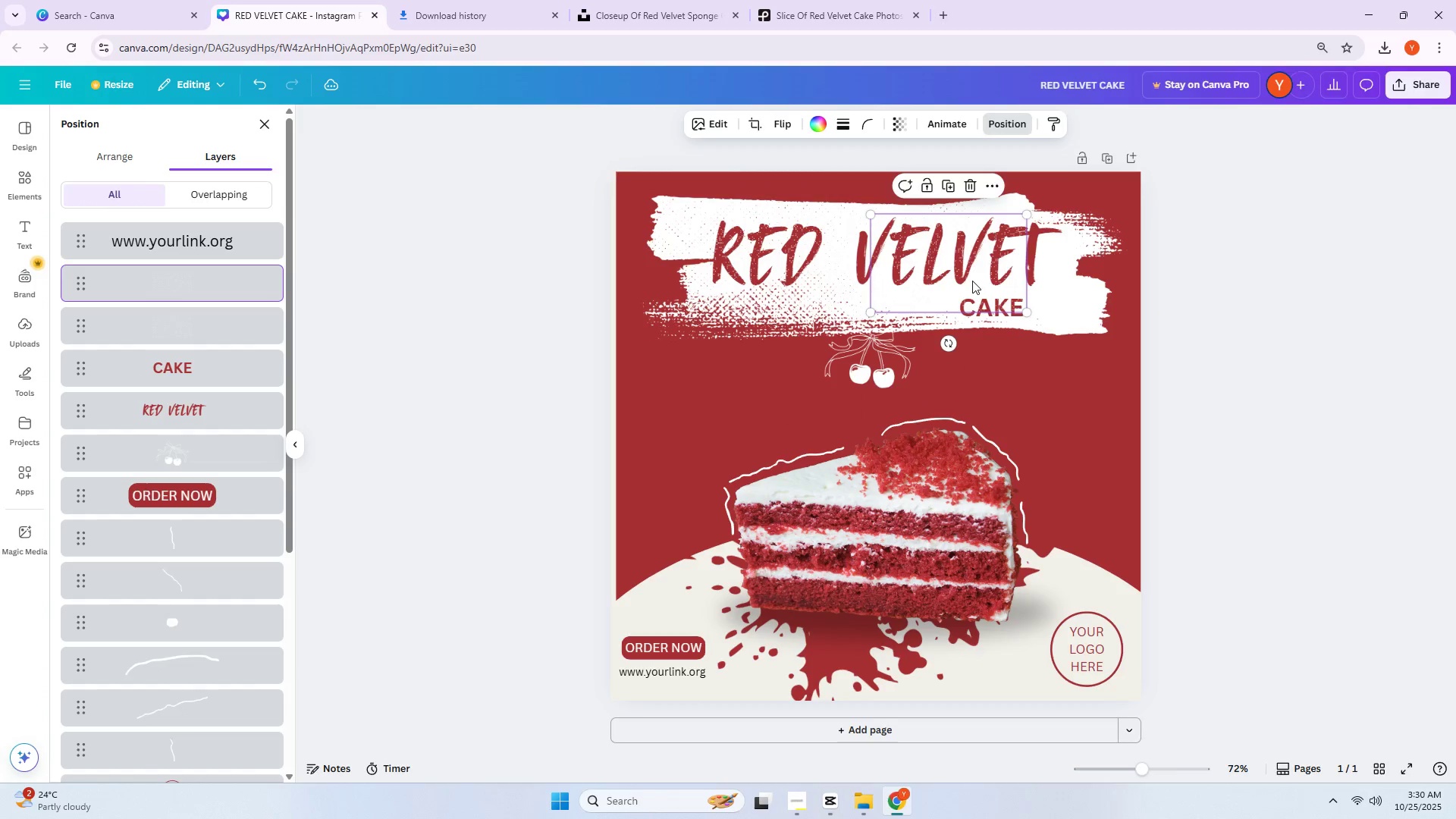 
hold_key(key=AltLeft, duration=0.65)
left_click_drag(start_coordinate=[952, 280], to_coordinate=[977, 278])
 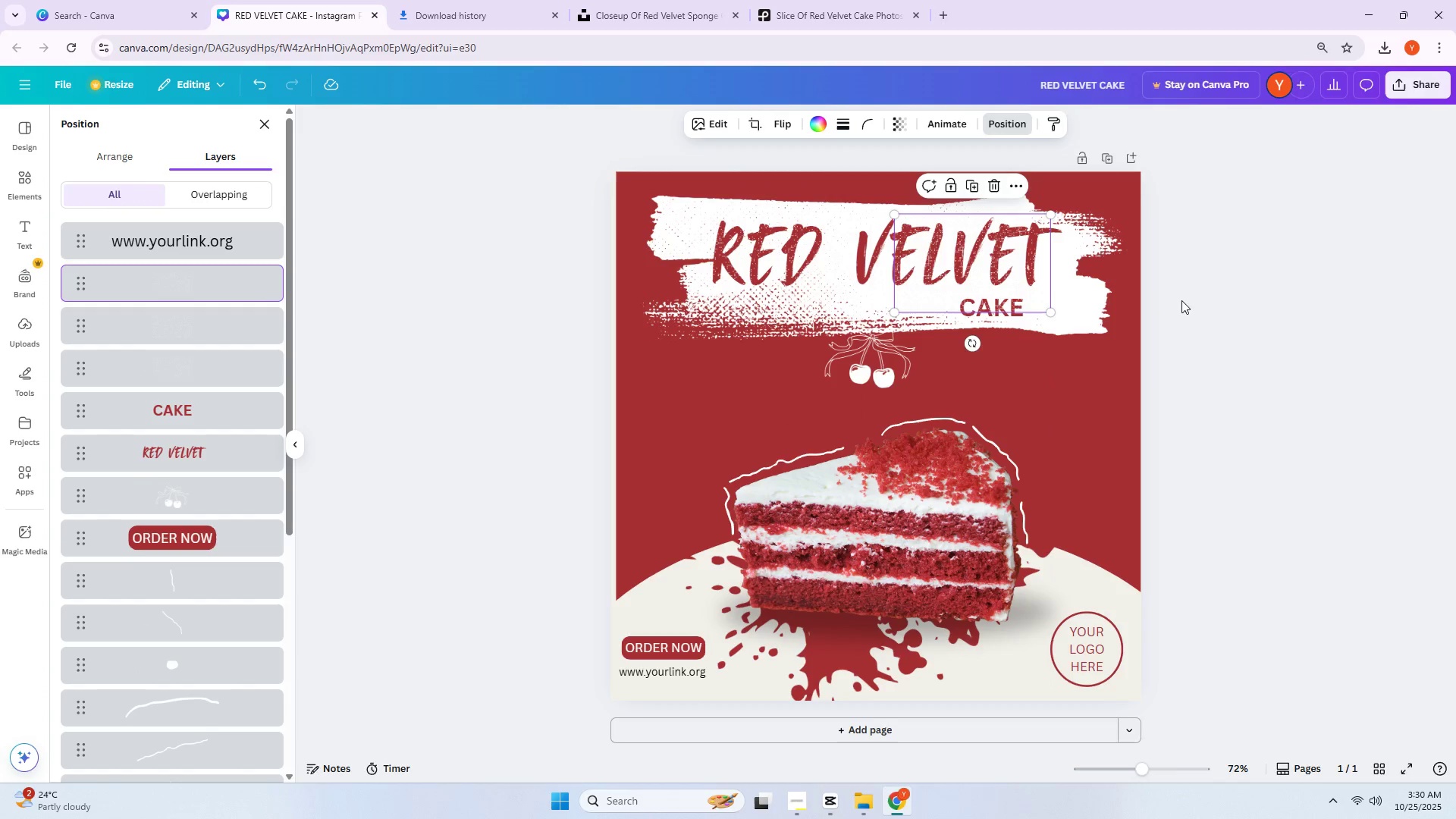 
left_click([1201, 301])
 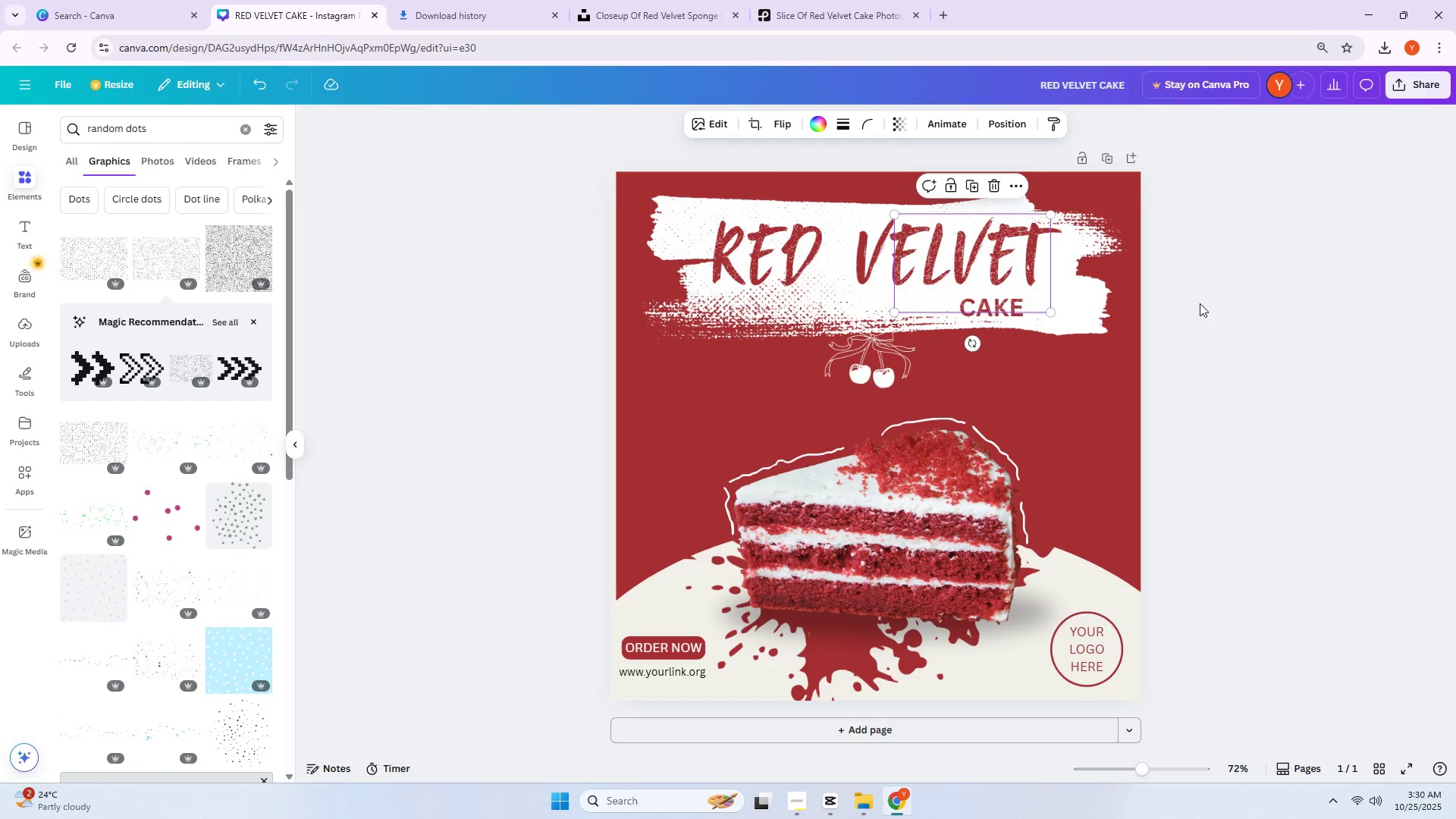 
left_click([1200, 303])
 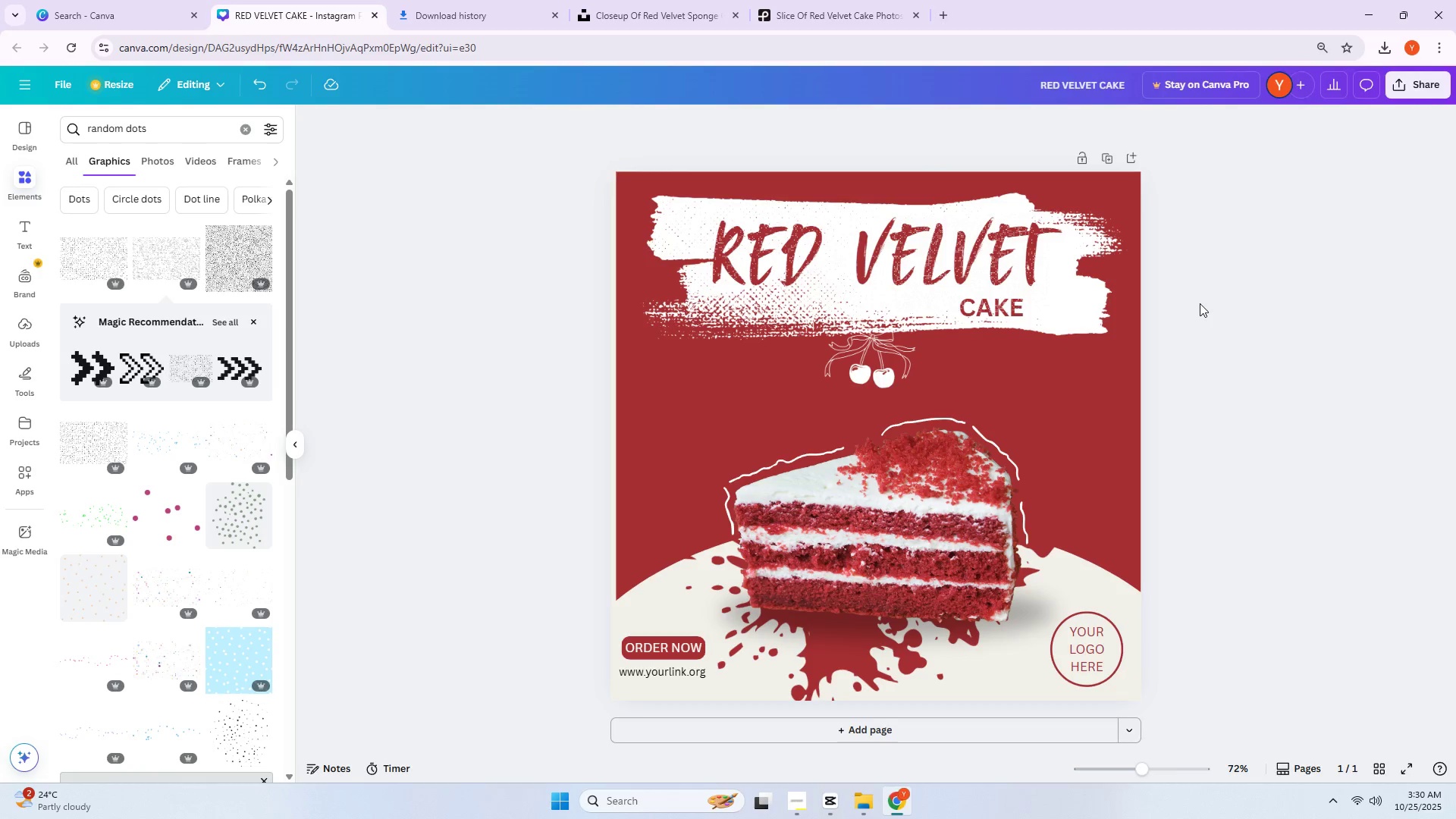 
wait(10.22)
 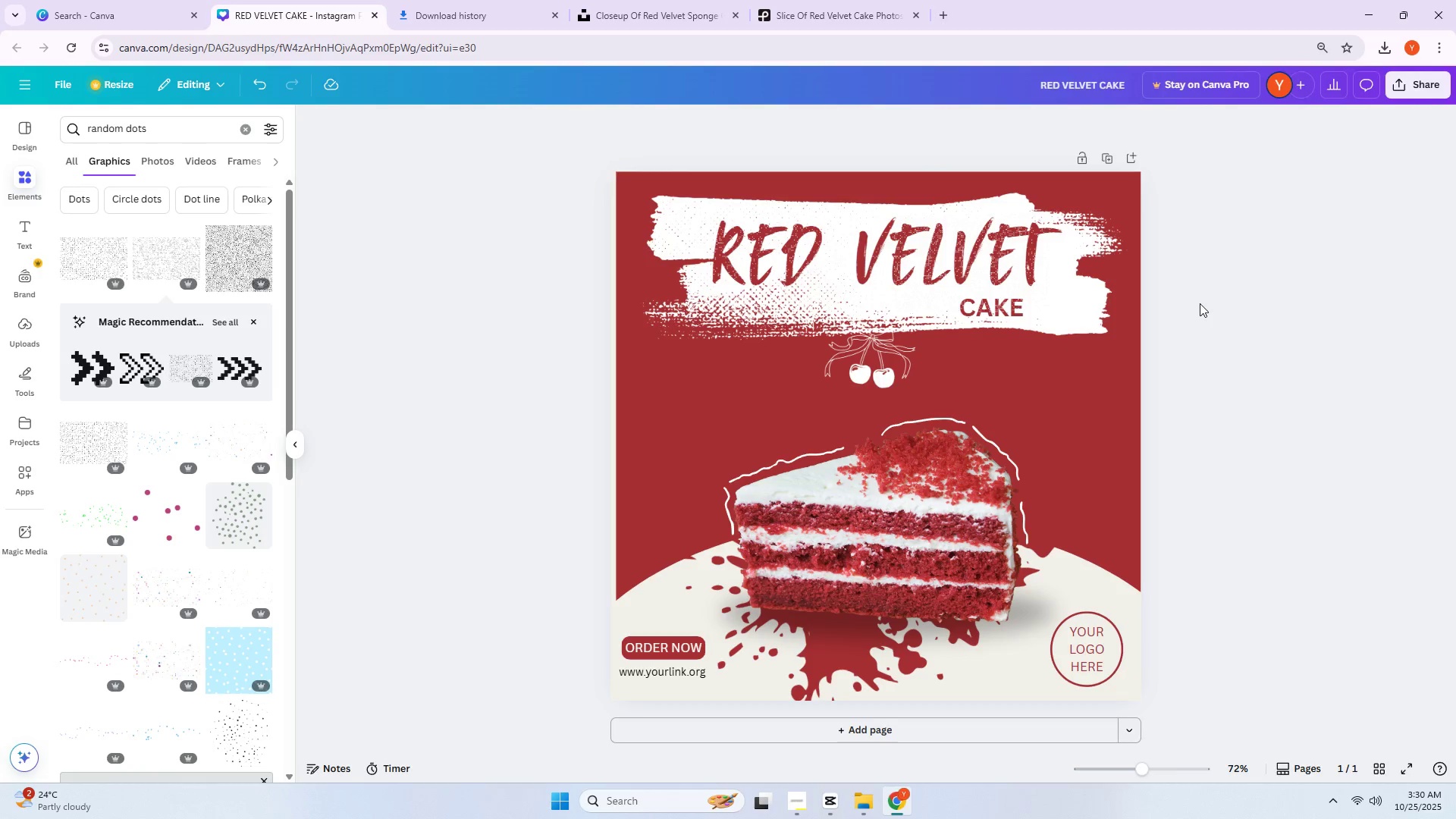 
key(Alt+AltLeft)
 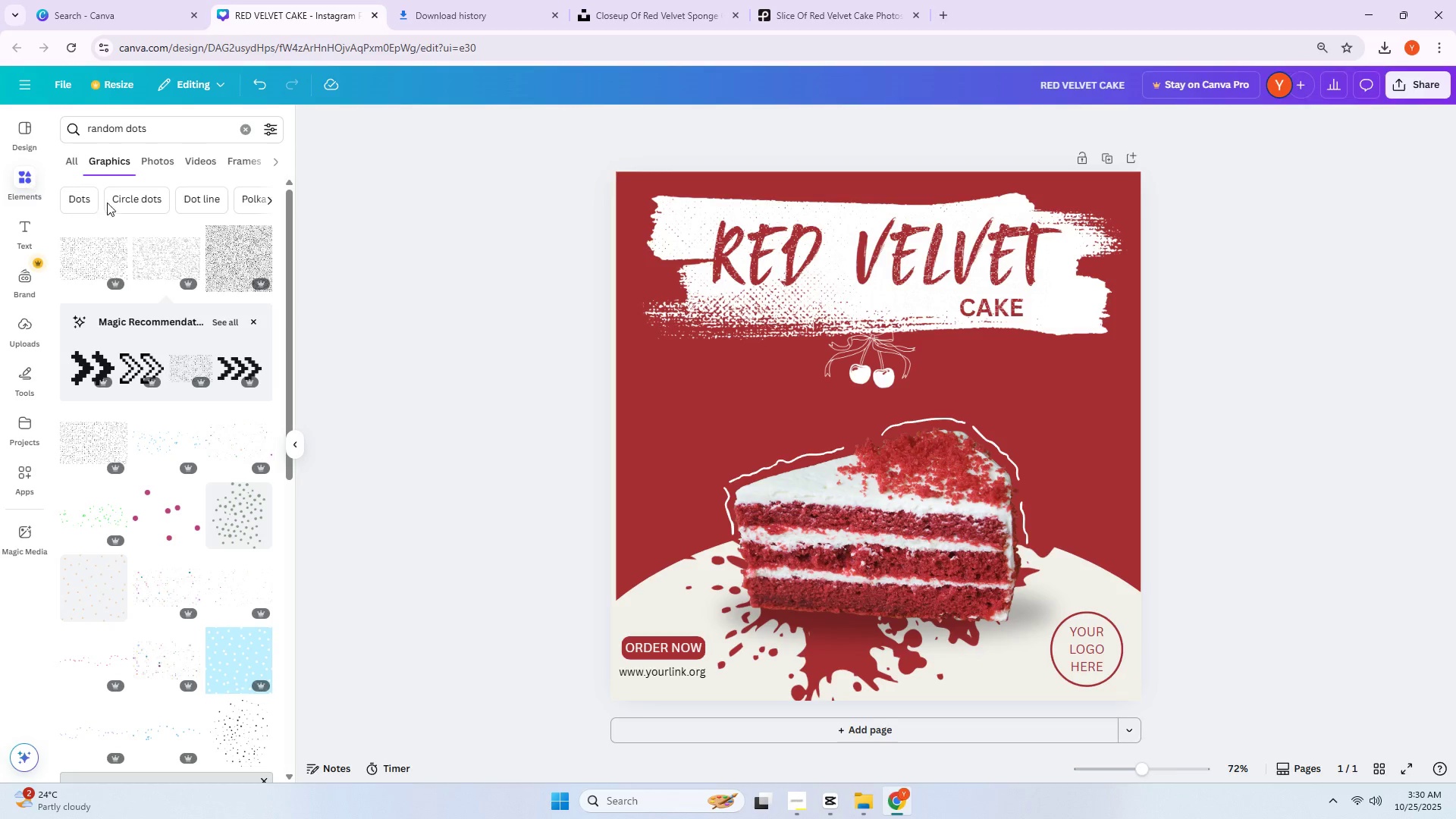 
key(Alt+Tab)